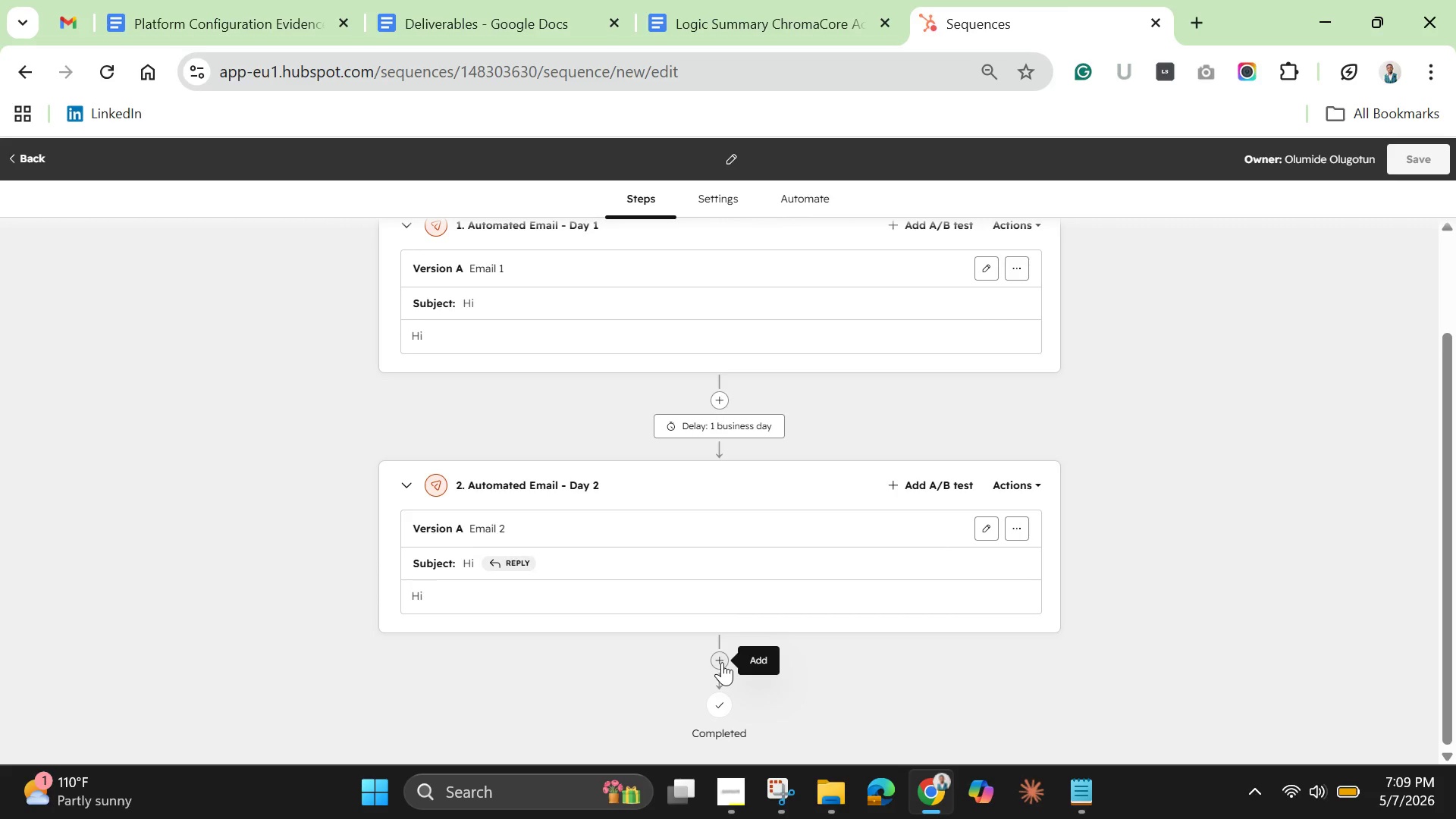 
left_click([722, 662])
 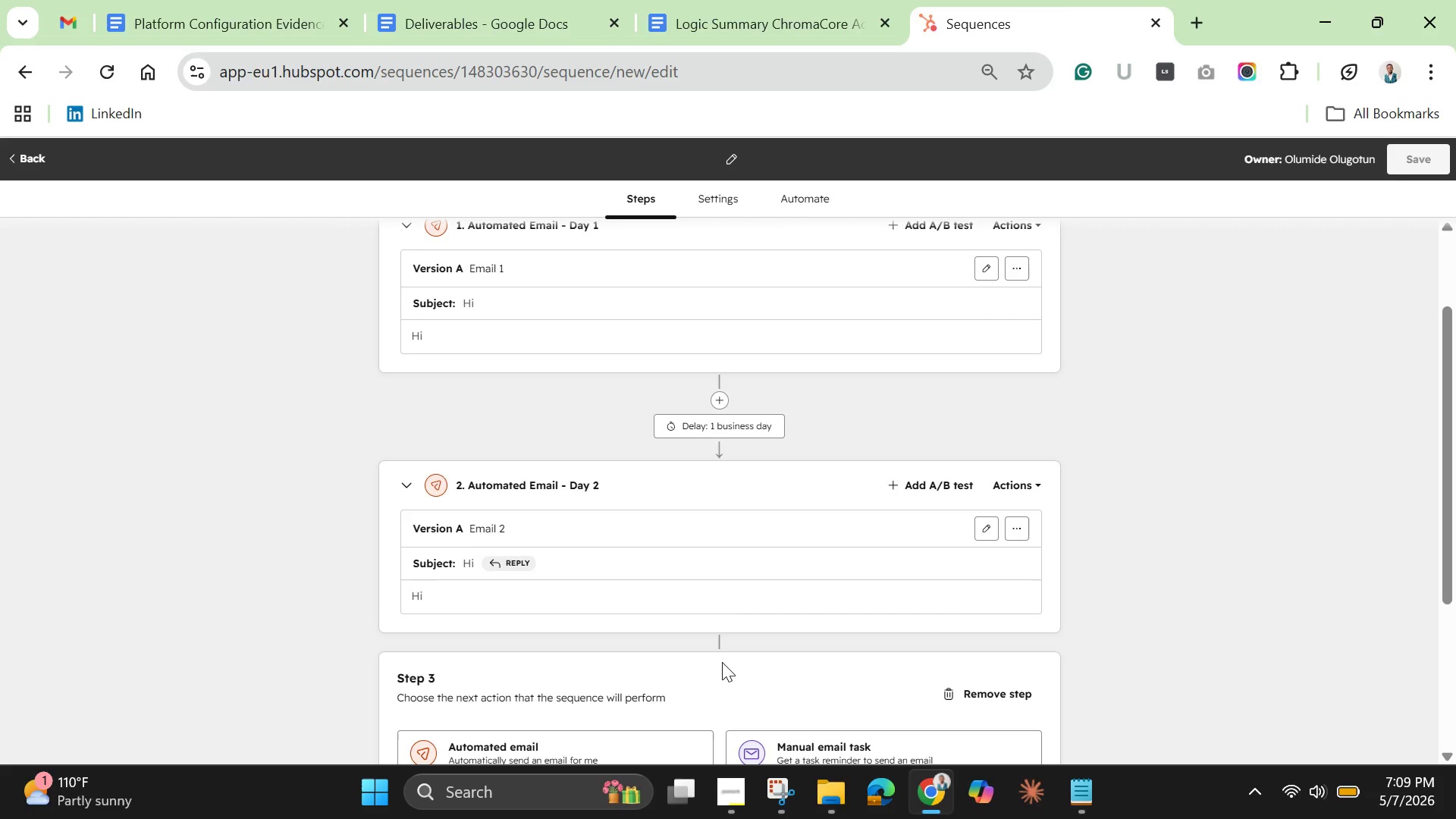 
wait(6.73)
 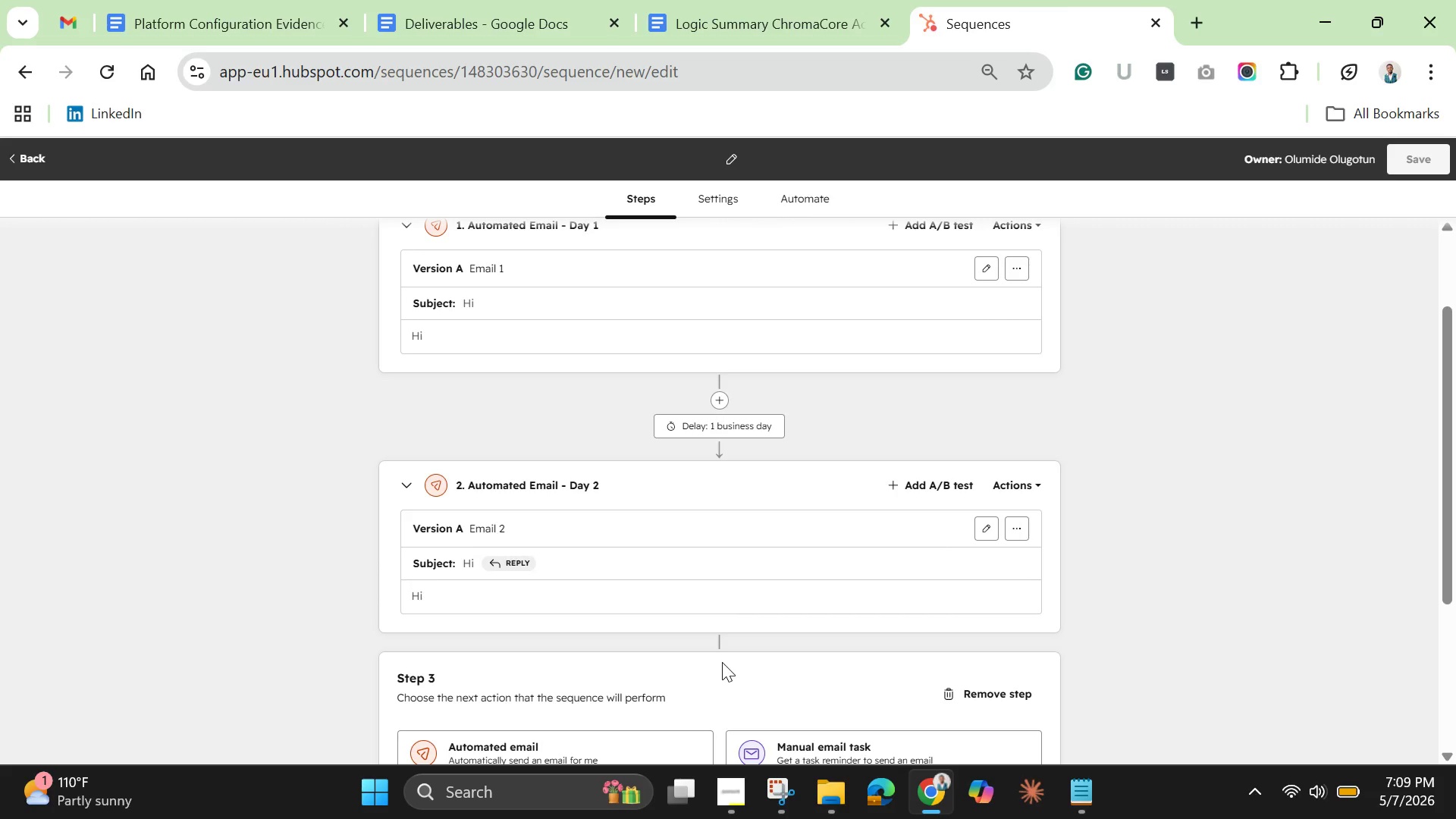 
scroll: coordinate [715, 610], scroll_direction: down, amount: 2.0
 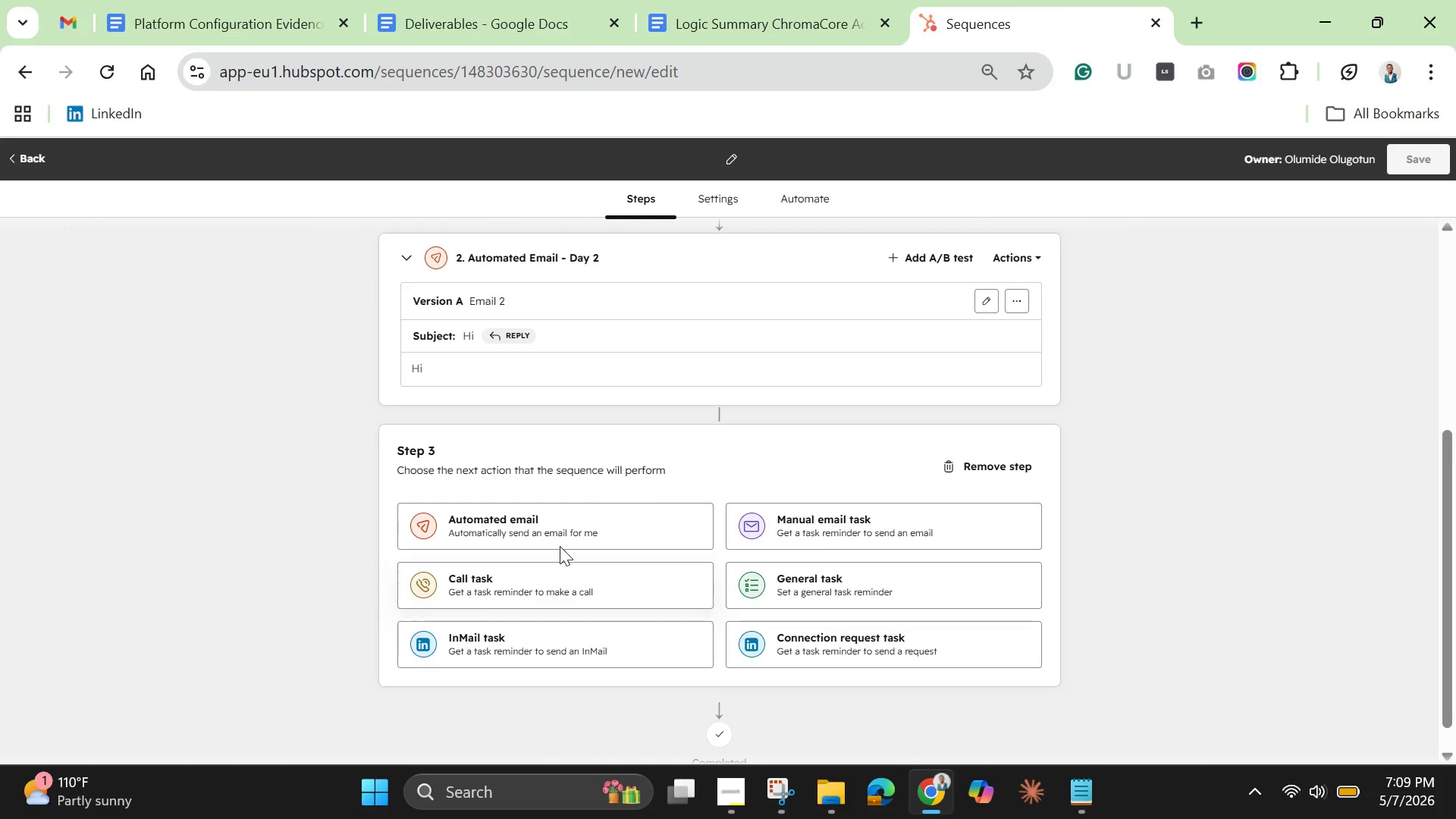 
left_click([560, 527])
 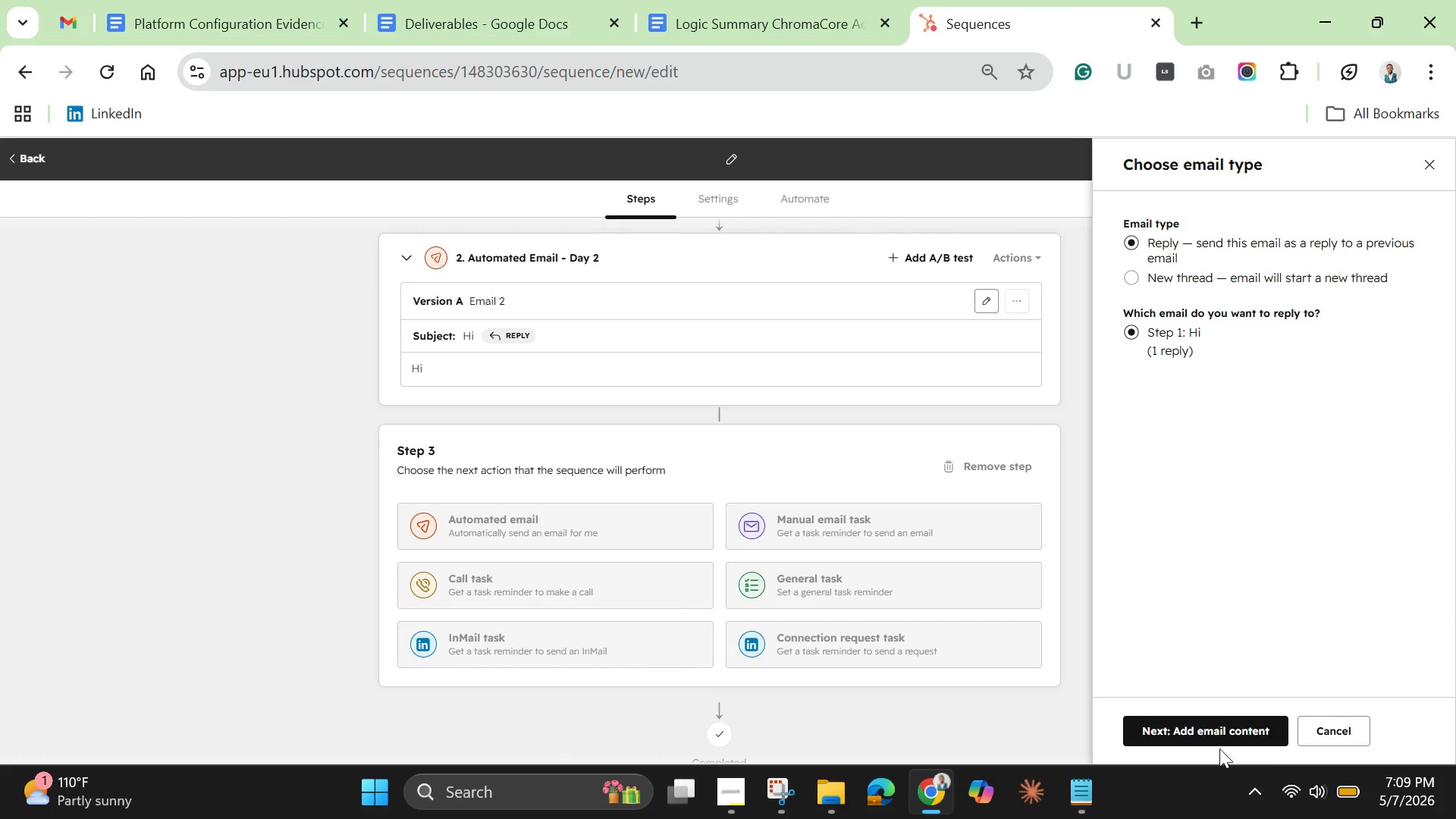 
left_click([1215, 730])
 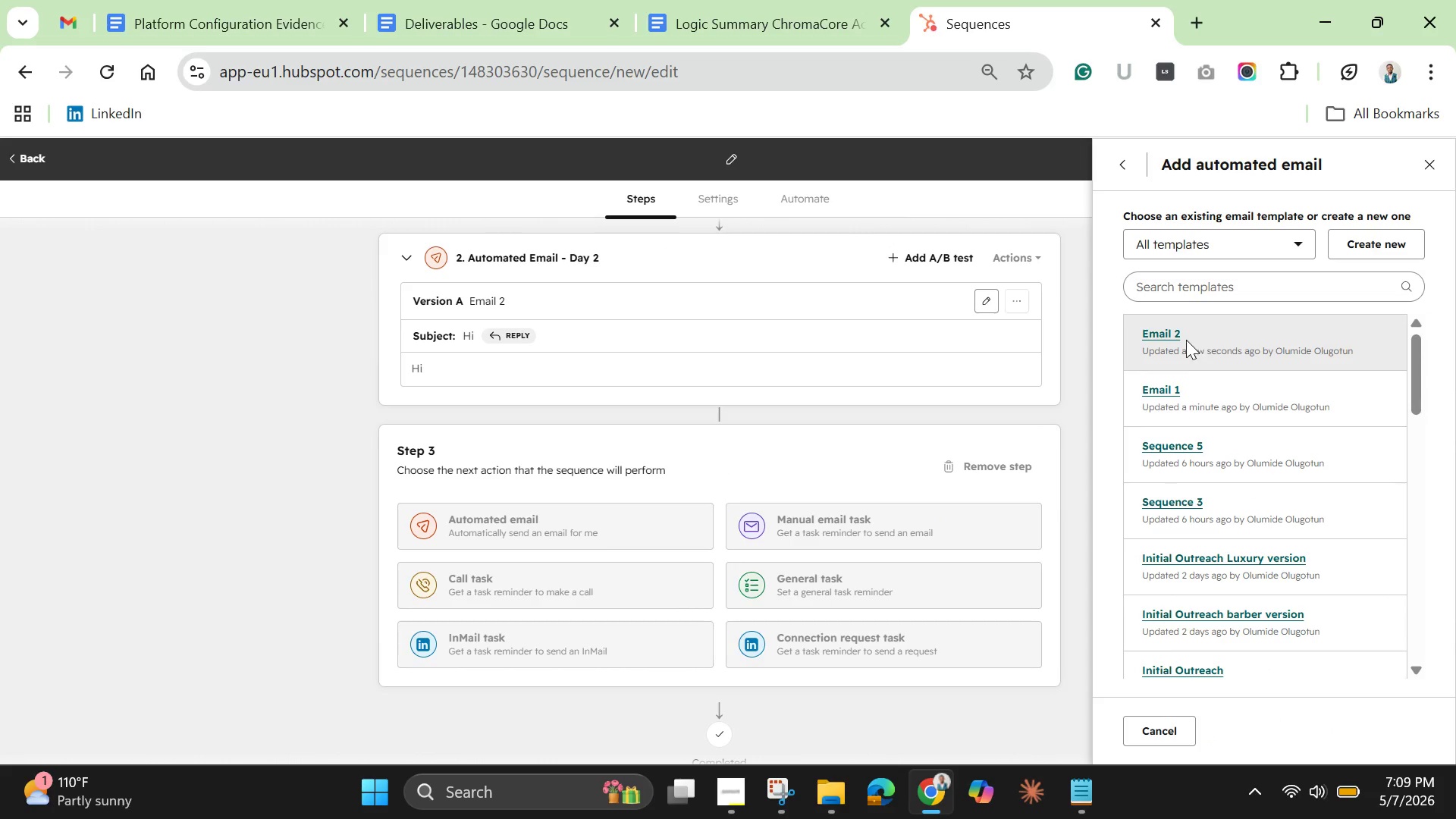 
left_click([1172, 340])
 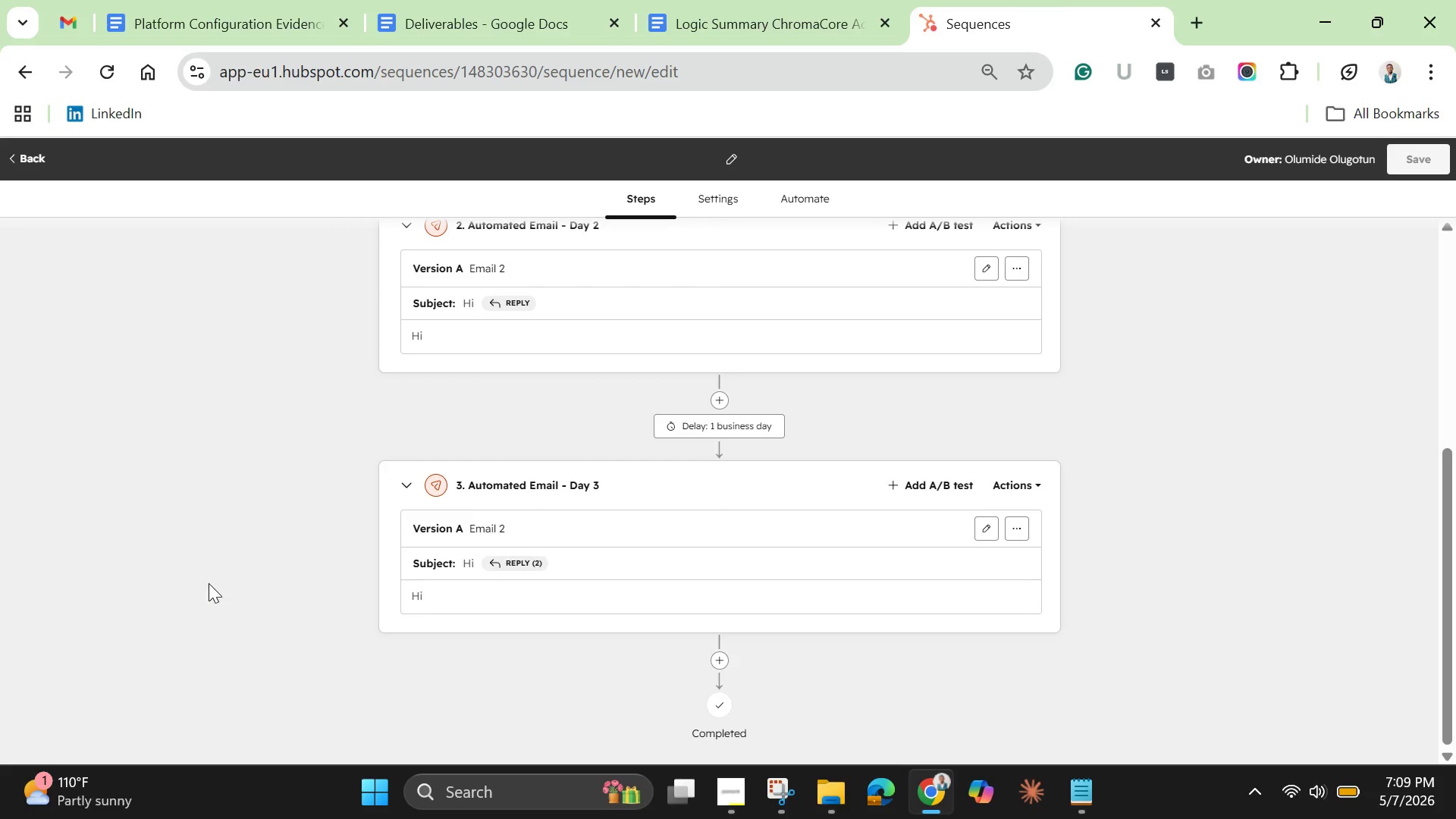 
wait(5.09)
 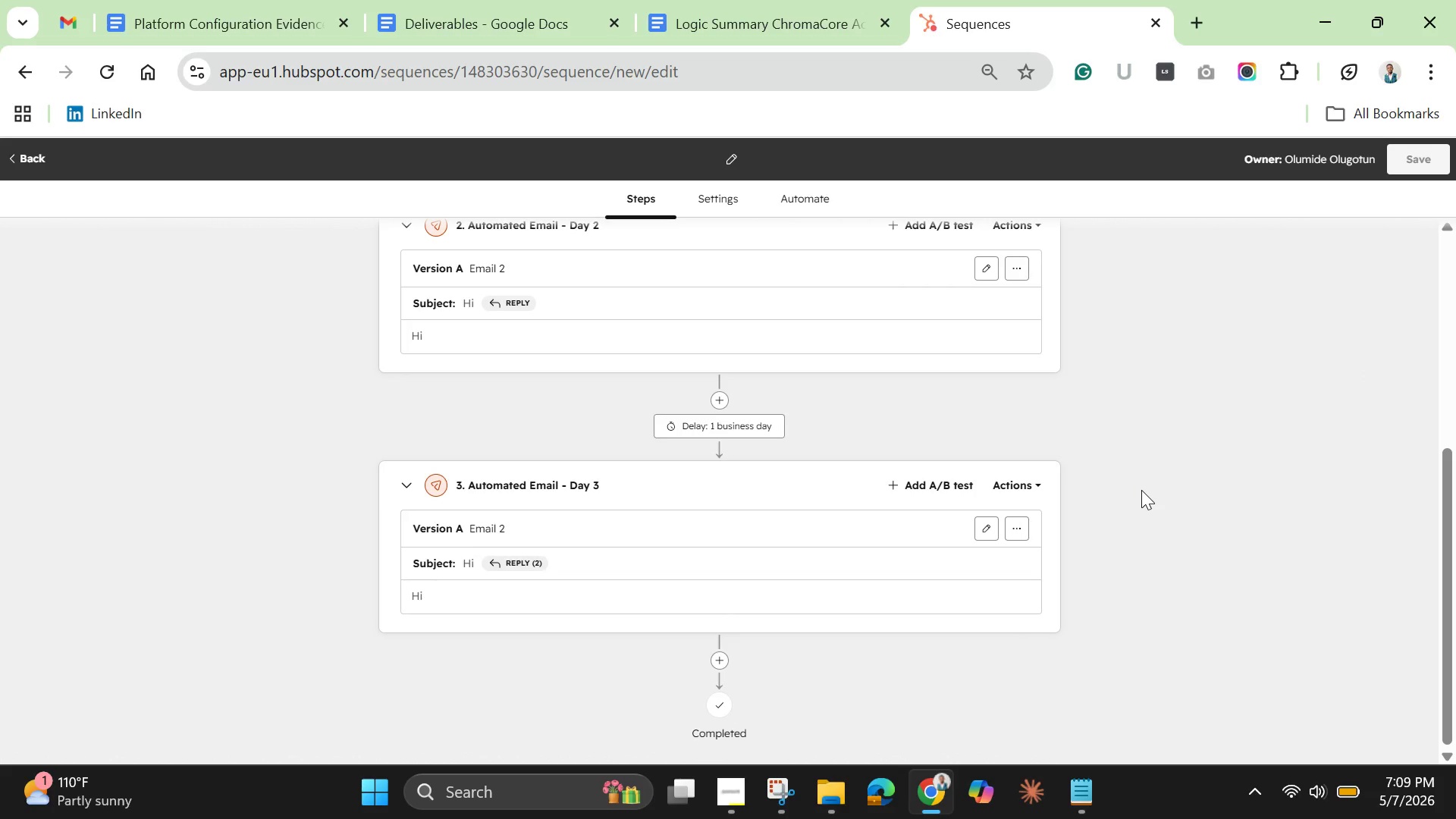 
scroll: coordinate [467, 544], scroll_direction: up, amount: 3.0
 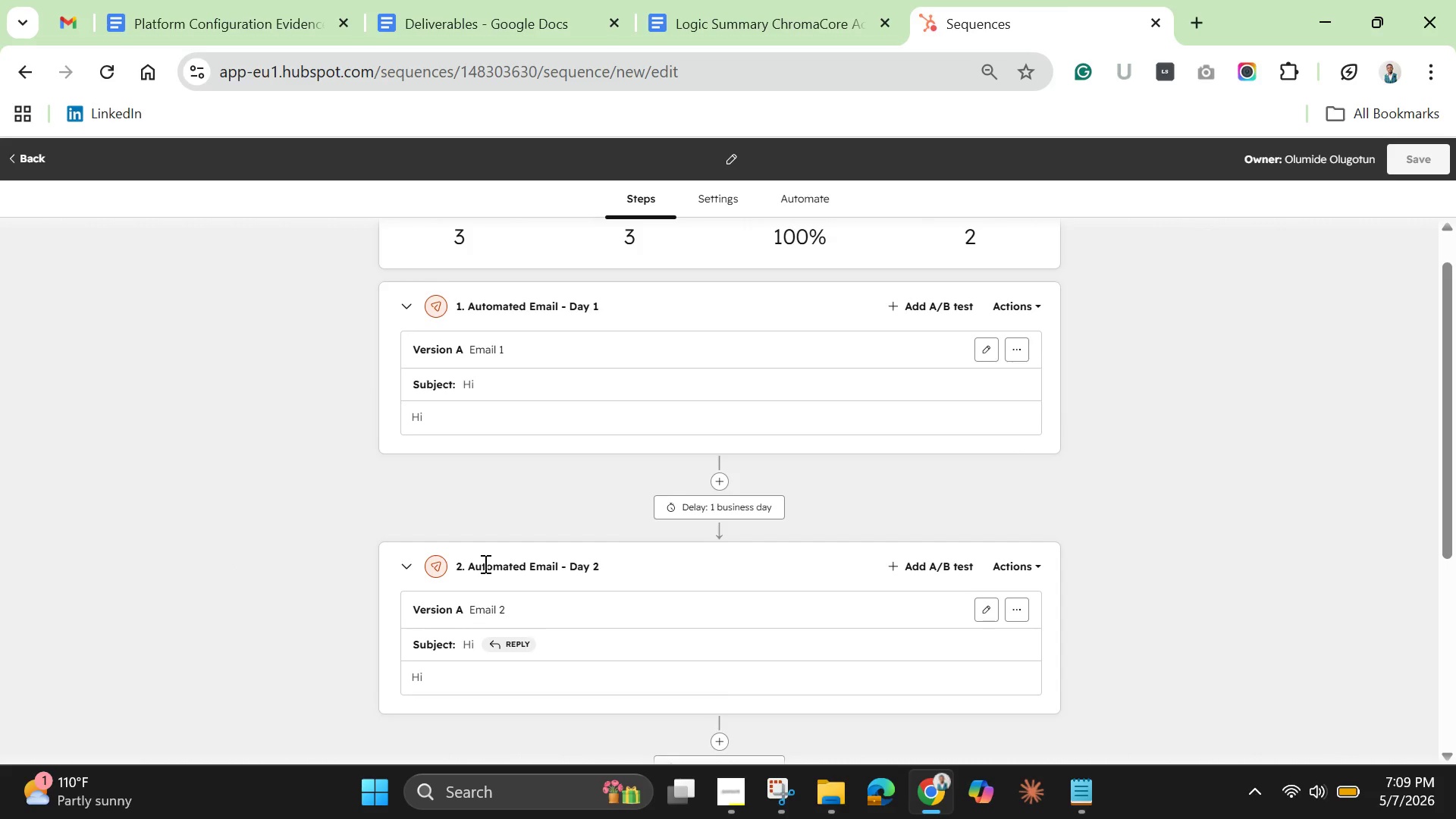 
scroll: coordinate [485, 563], scroll_direction: down, amount: 4.0
 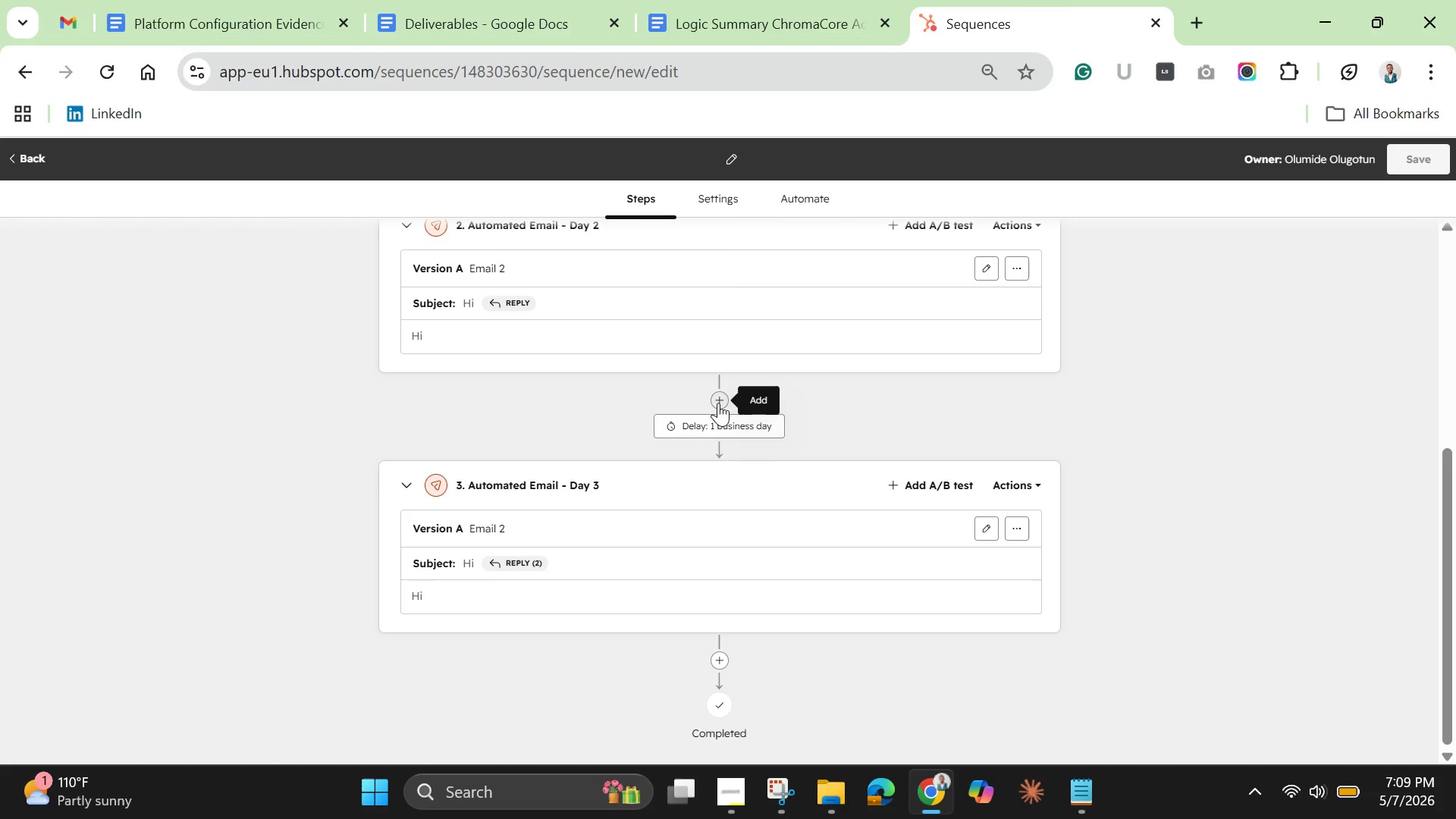 
wait(6.98)
 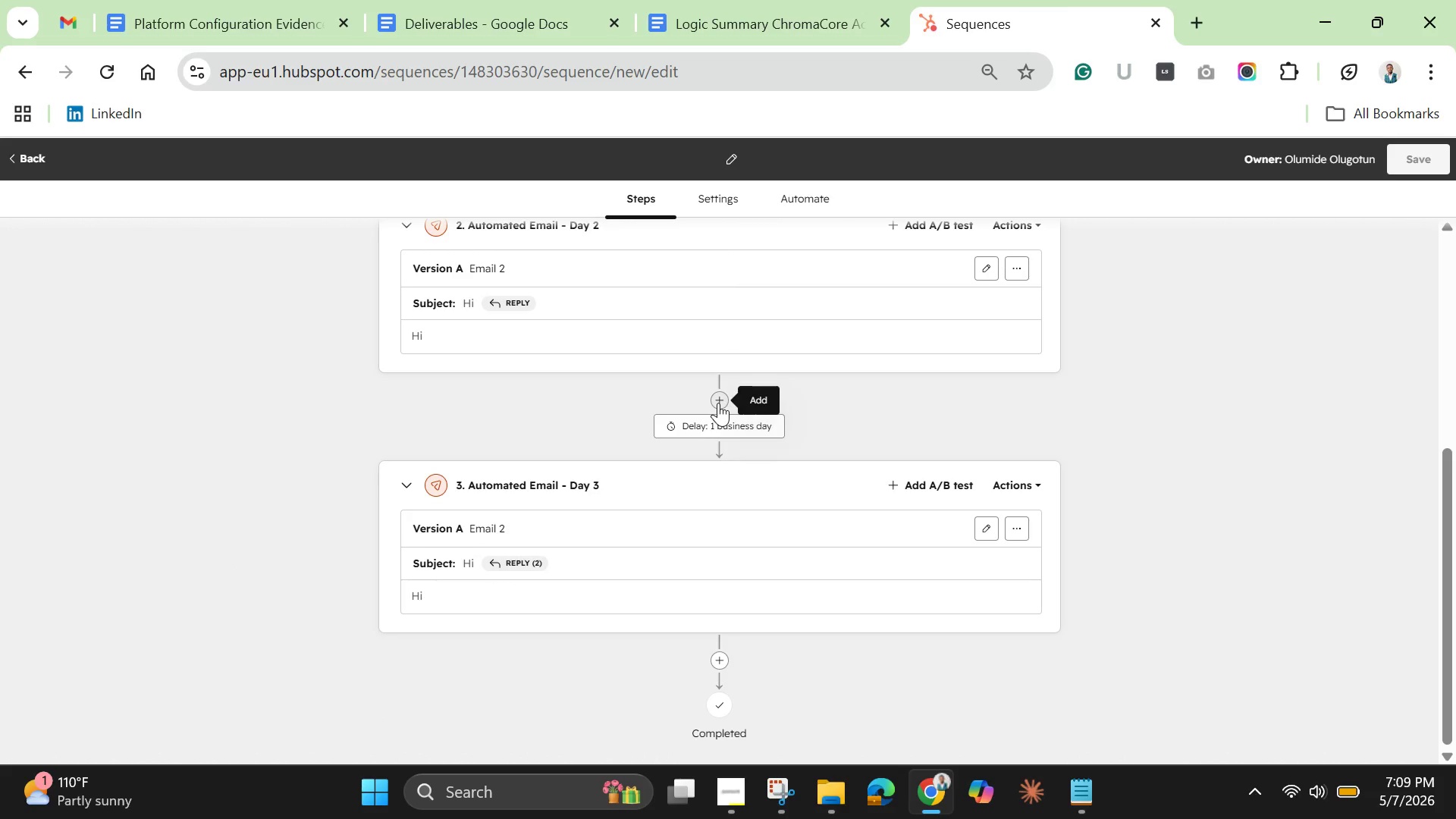 
scroll: coordinate [719, 403], scroll_direction: up, amount: 5.0
 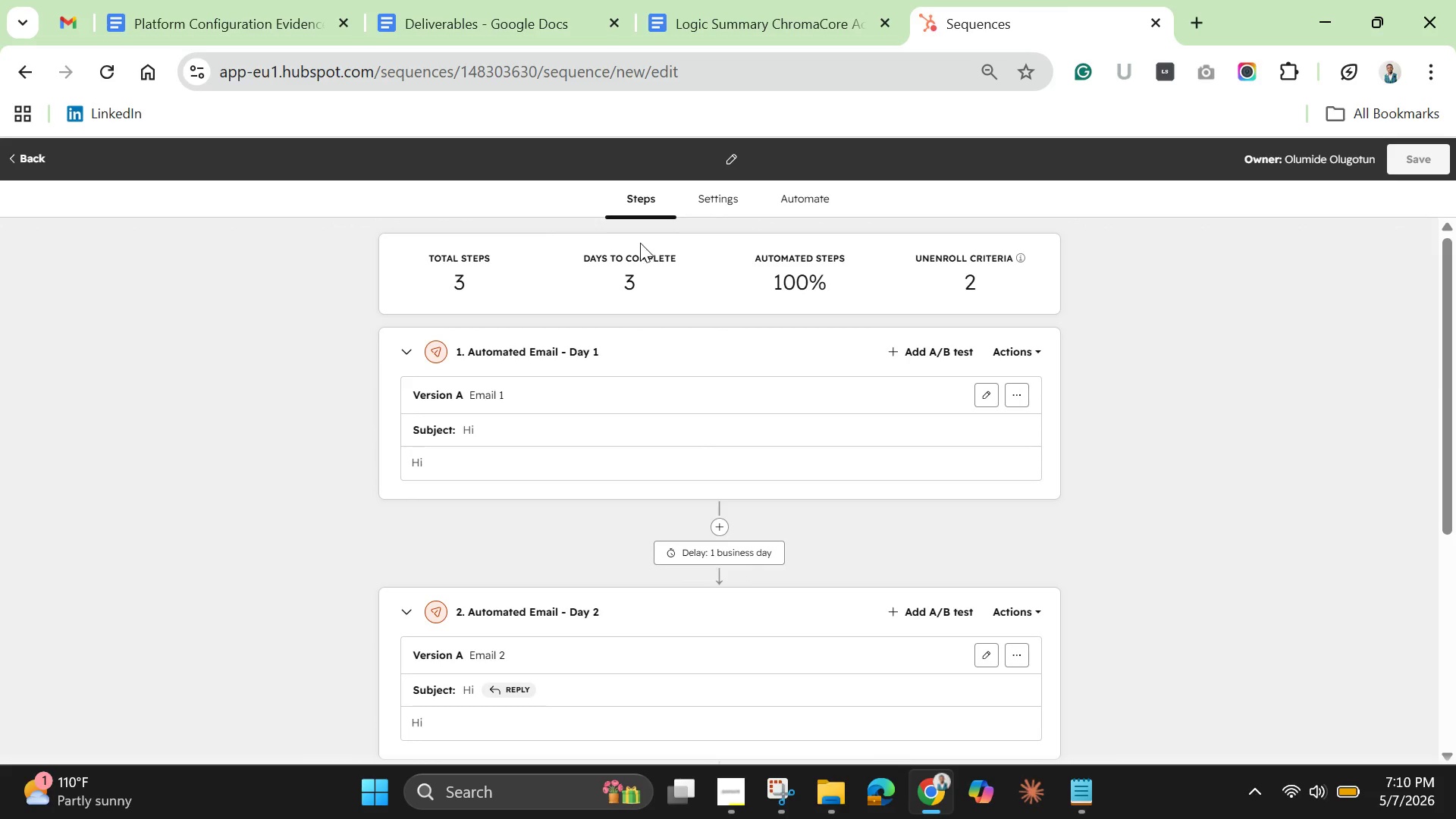 
wait(8.84)
 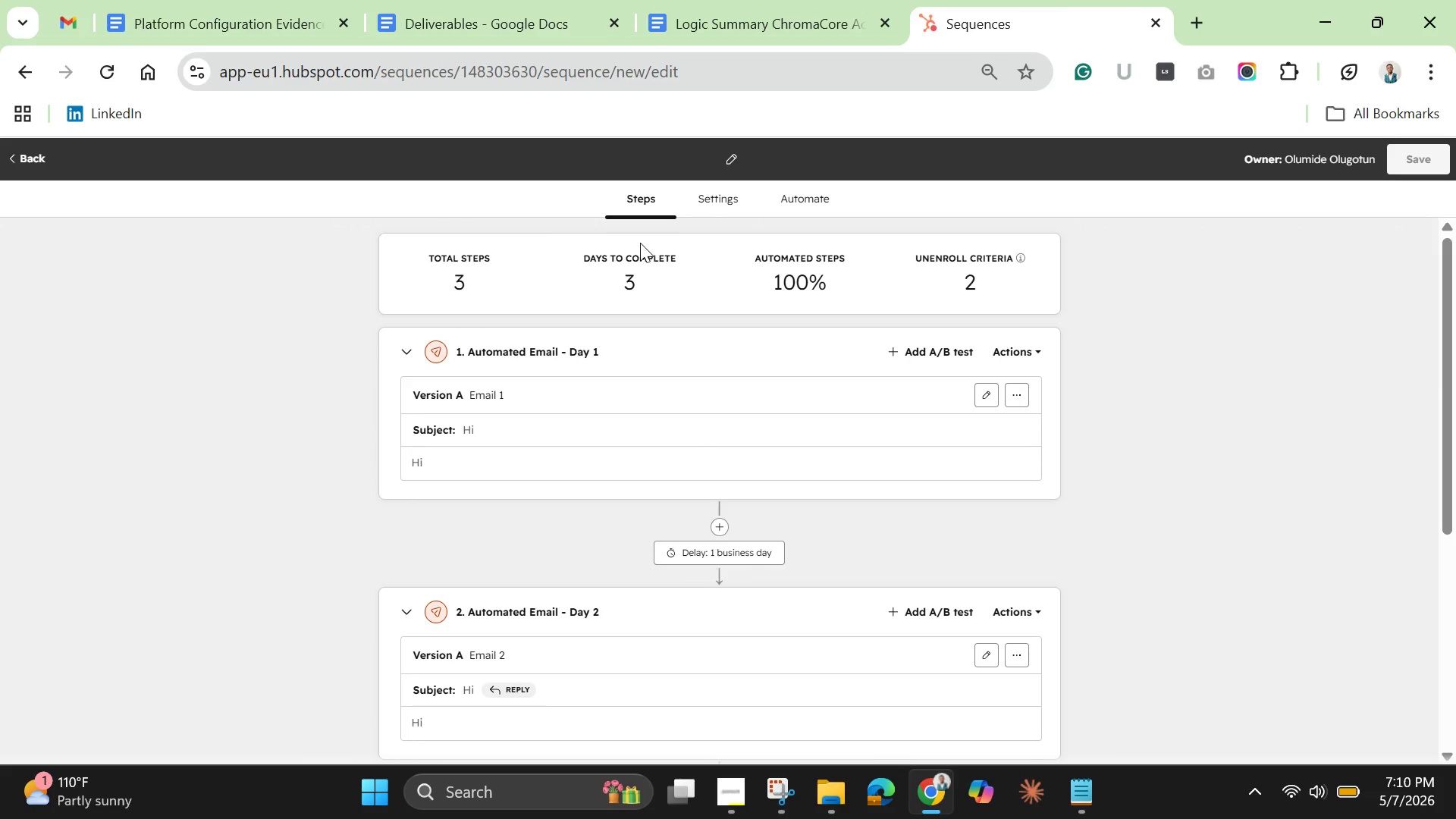 
hold_key(key=Break, duration=0.77)
 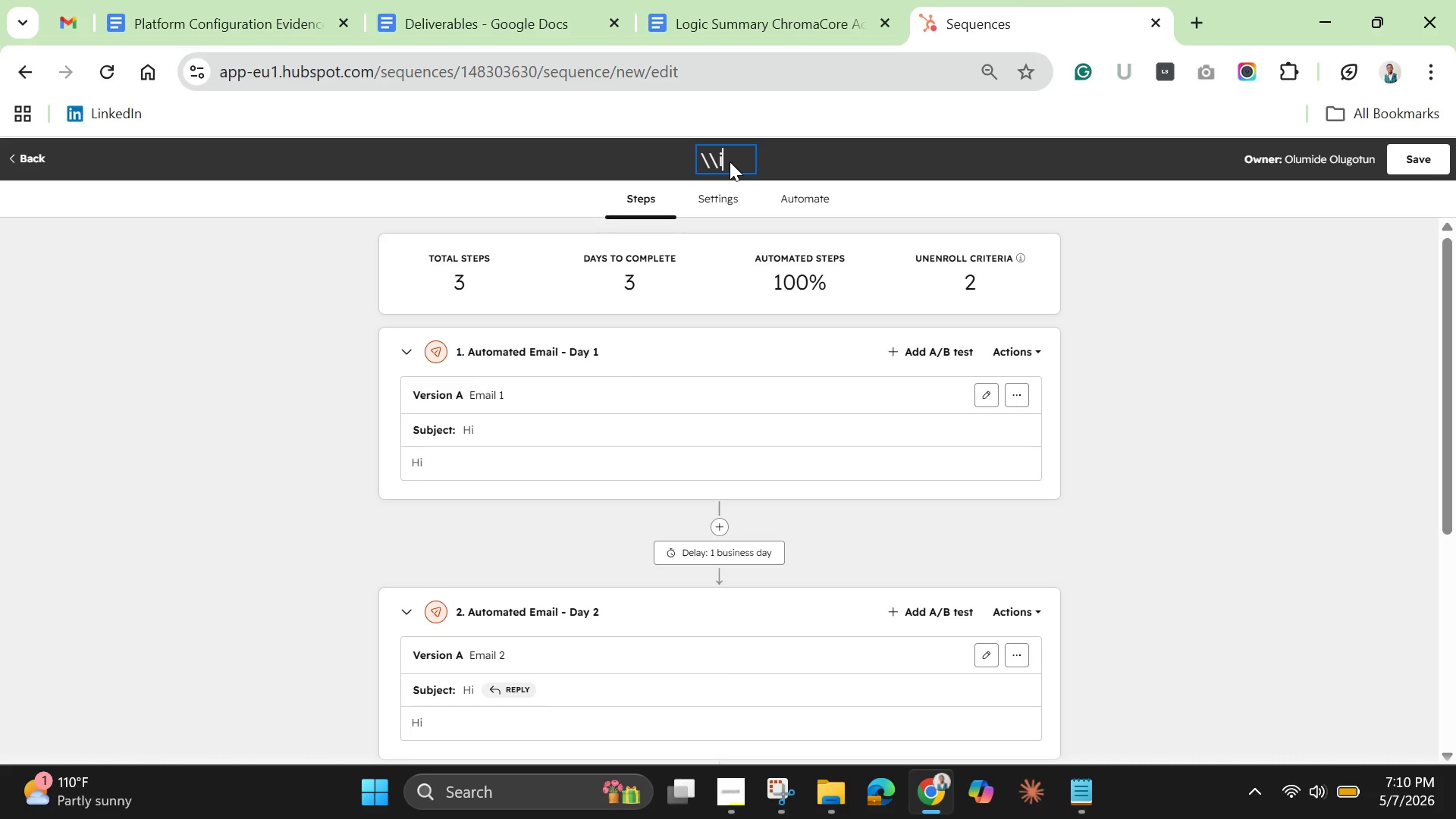 
type(iron V)
 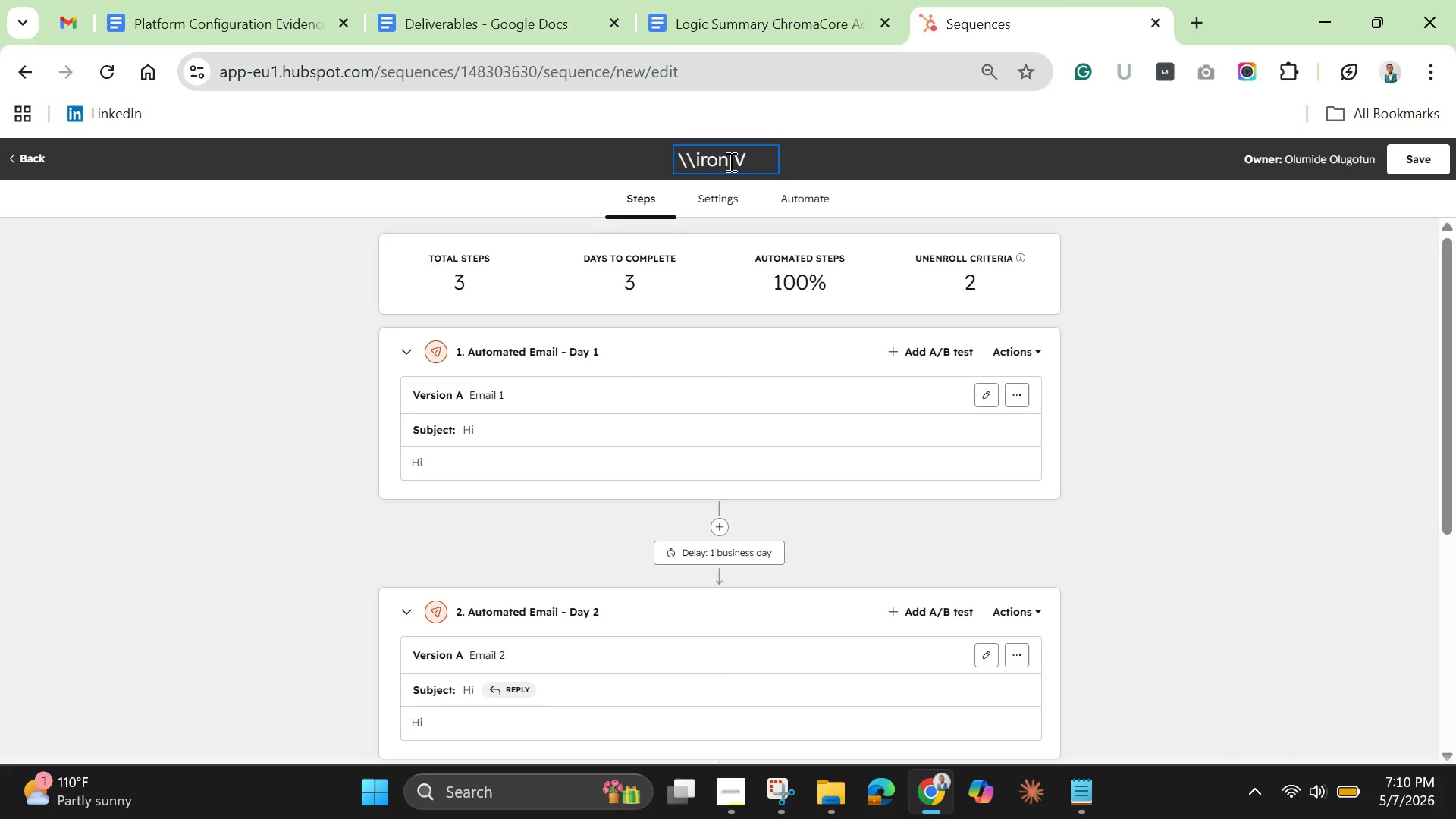 
key(Backspace)
key(Backspace)
key(Backspace)
key(Backspace)
type(Iron)
 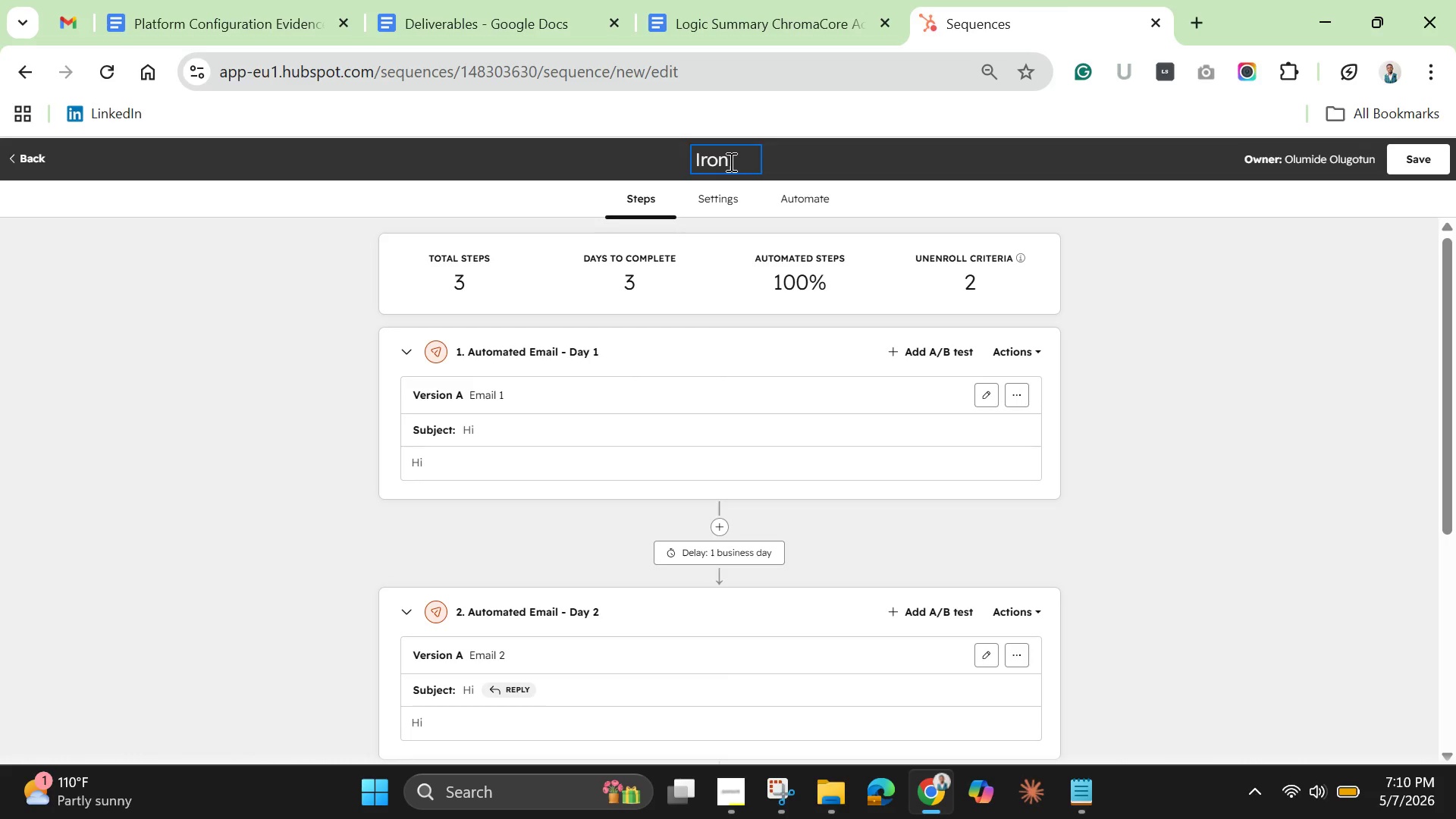 
type( Vault Former Member Win-Back)
 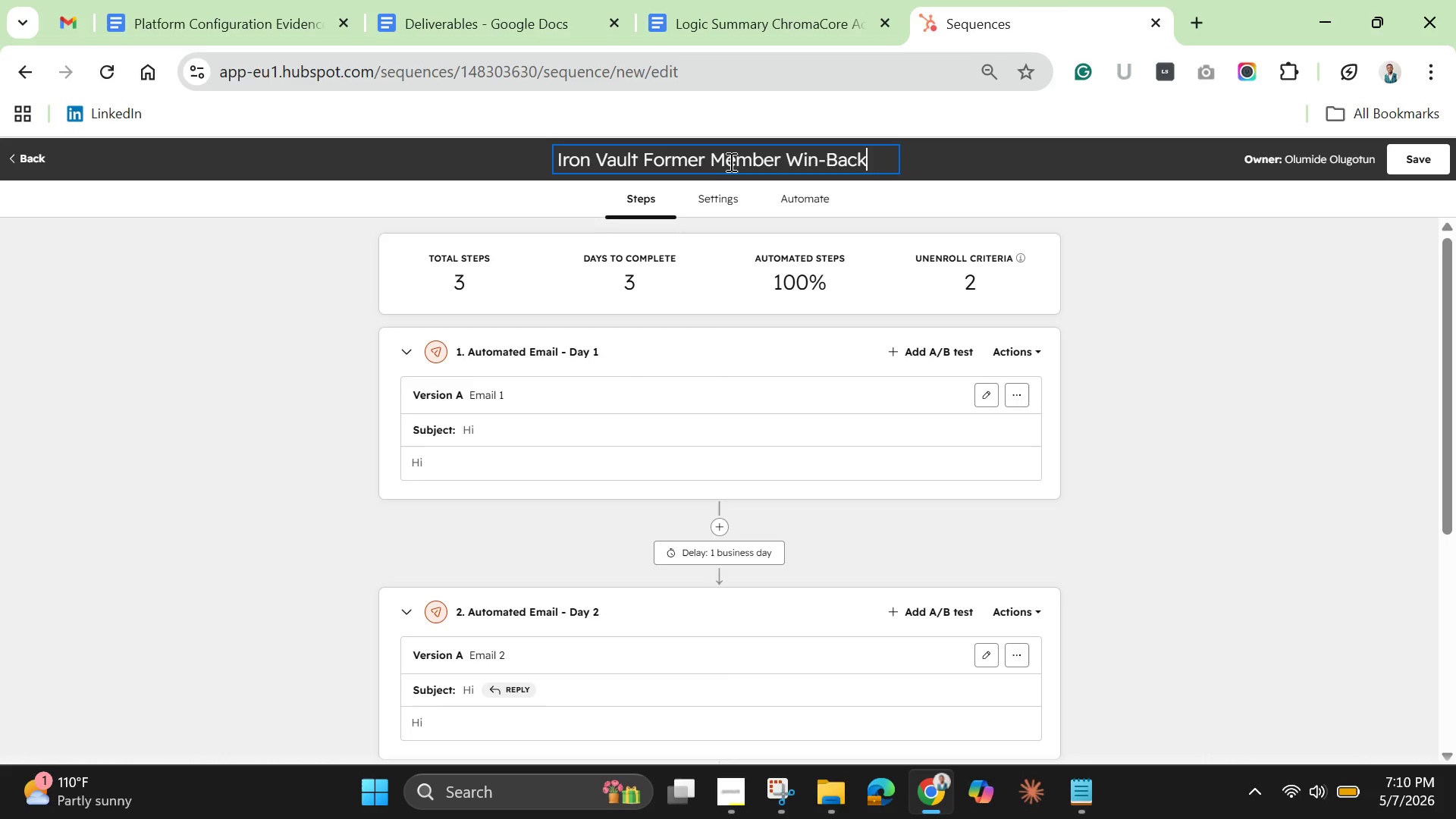 
left_click([350, 403])
 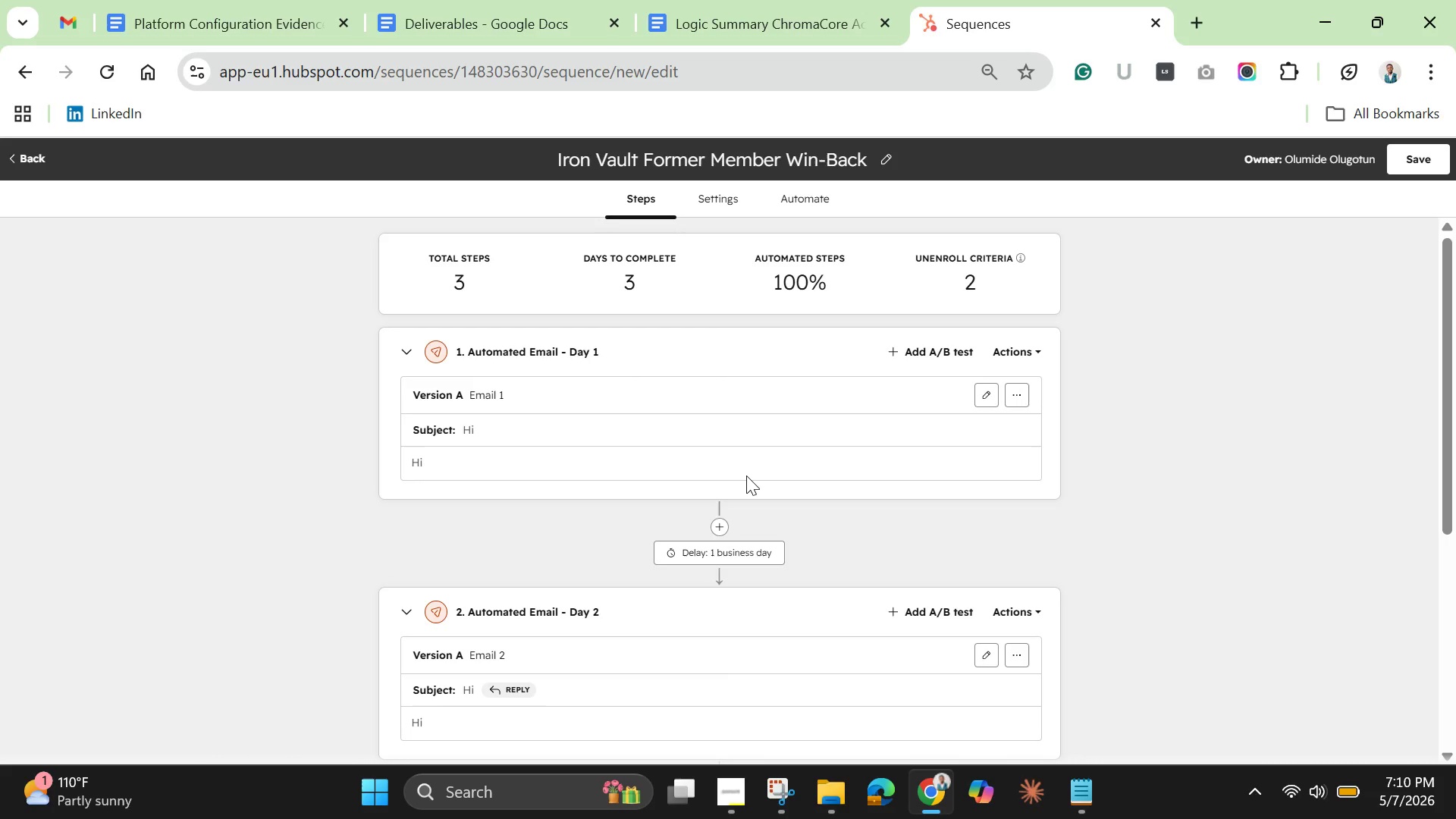 
wait(12.02)
 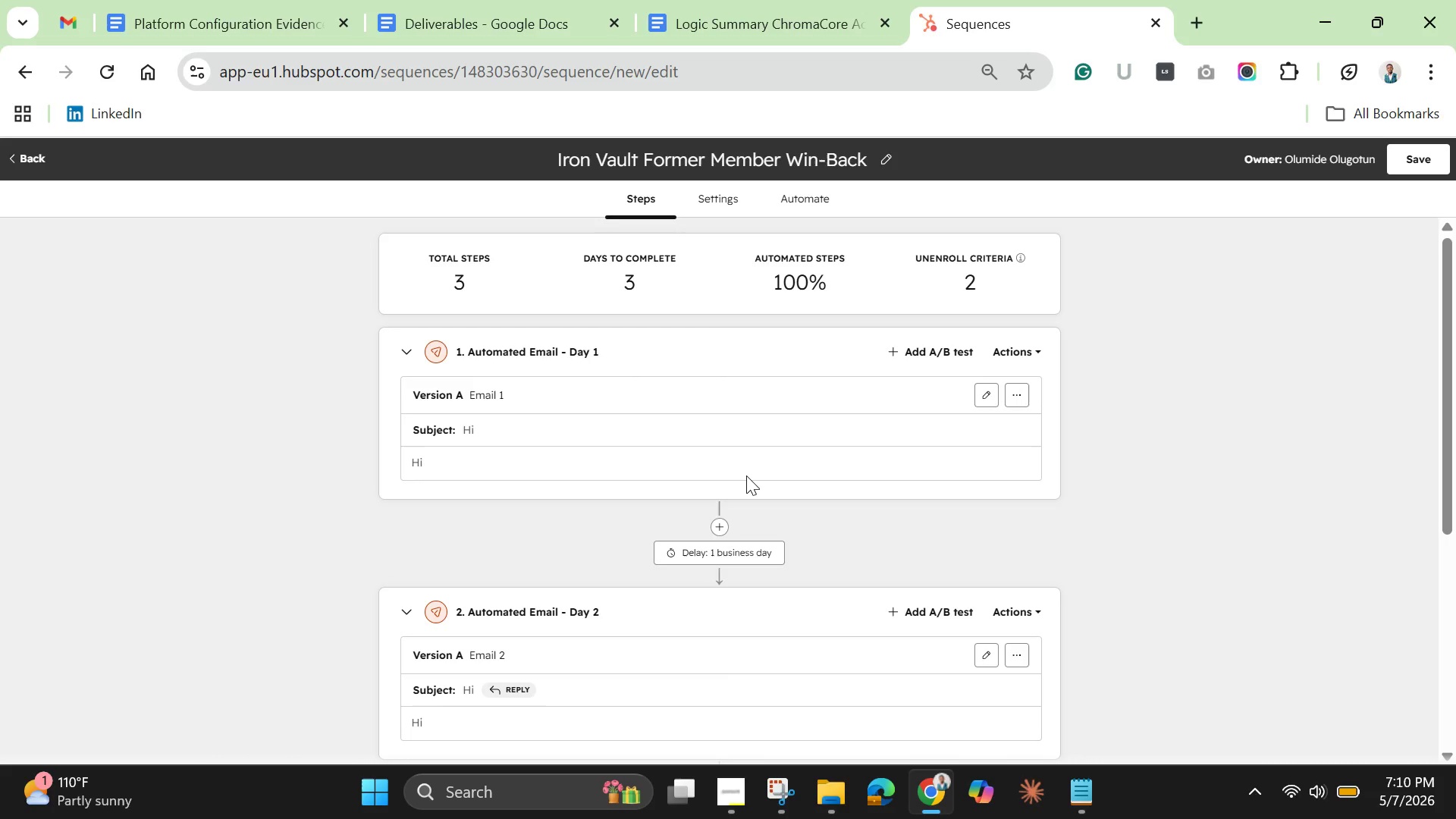 
left_click([717, 530])
 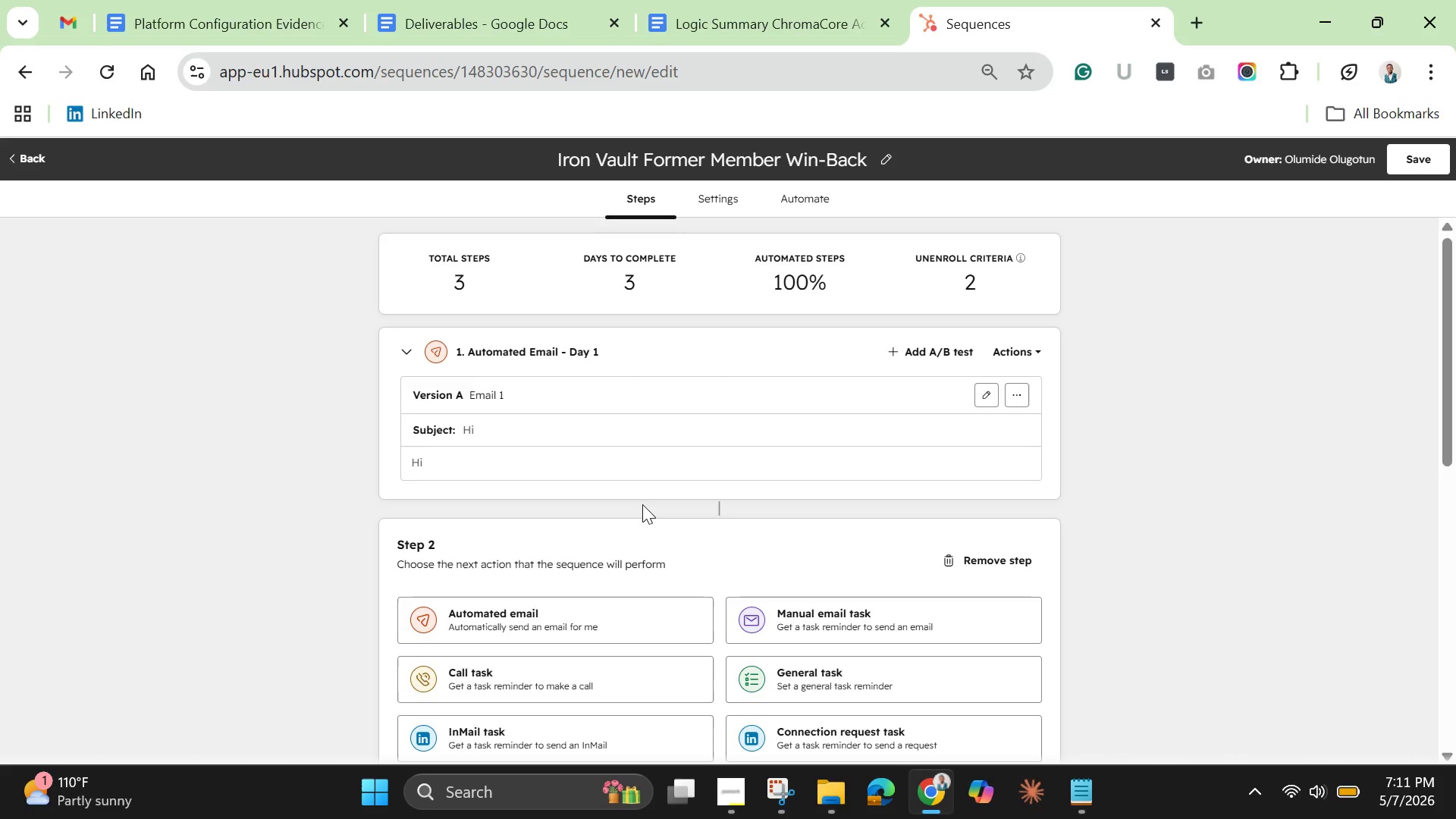 
wait(5.55)
 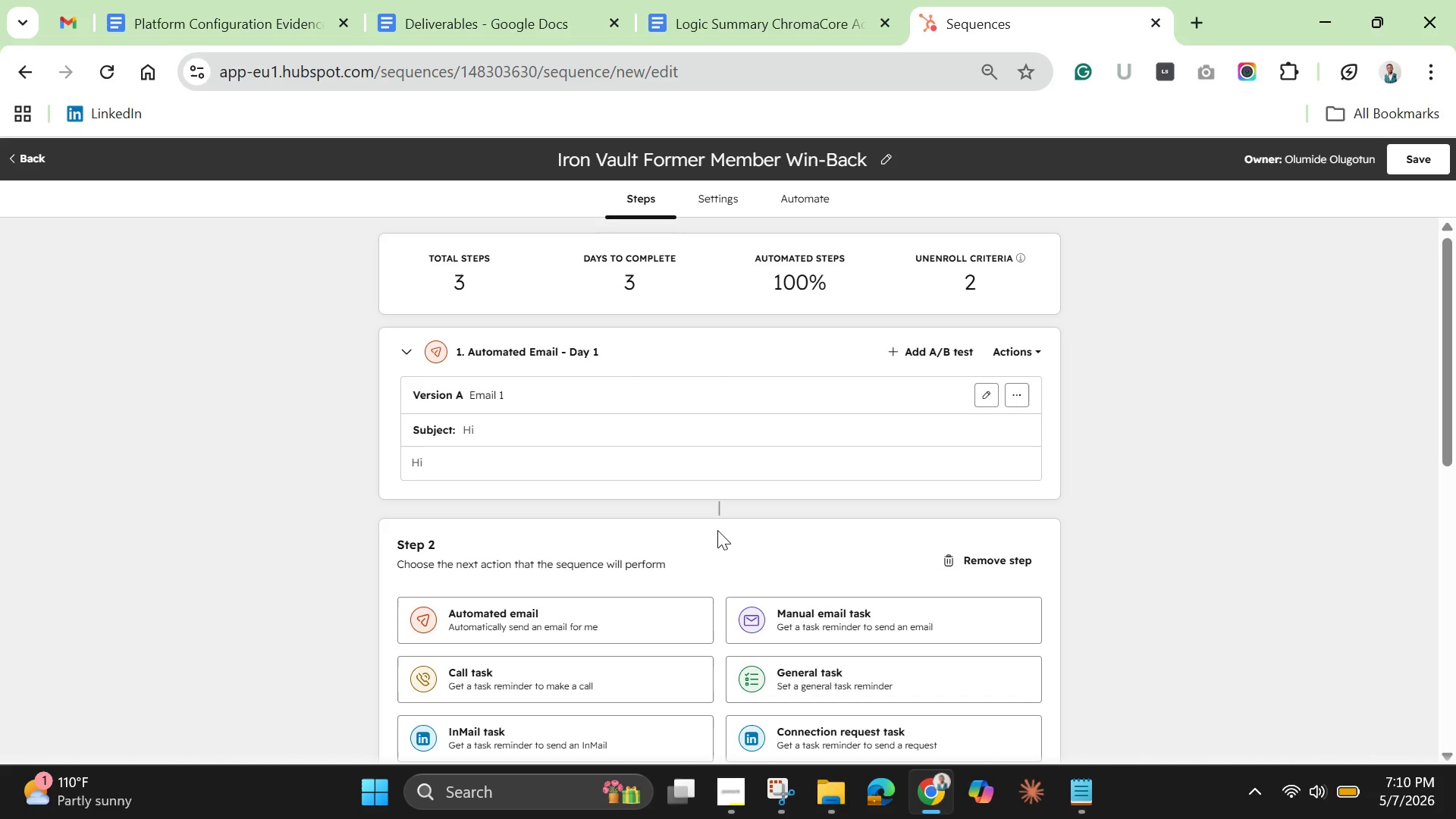 
left_click([983, 557])
 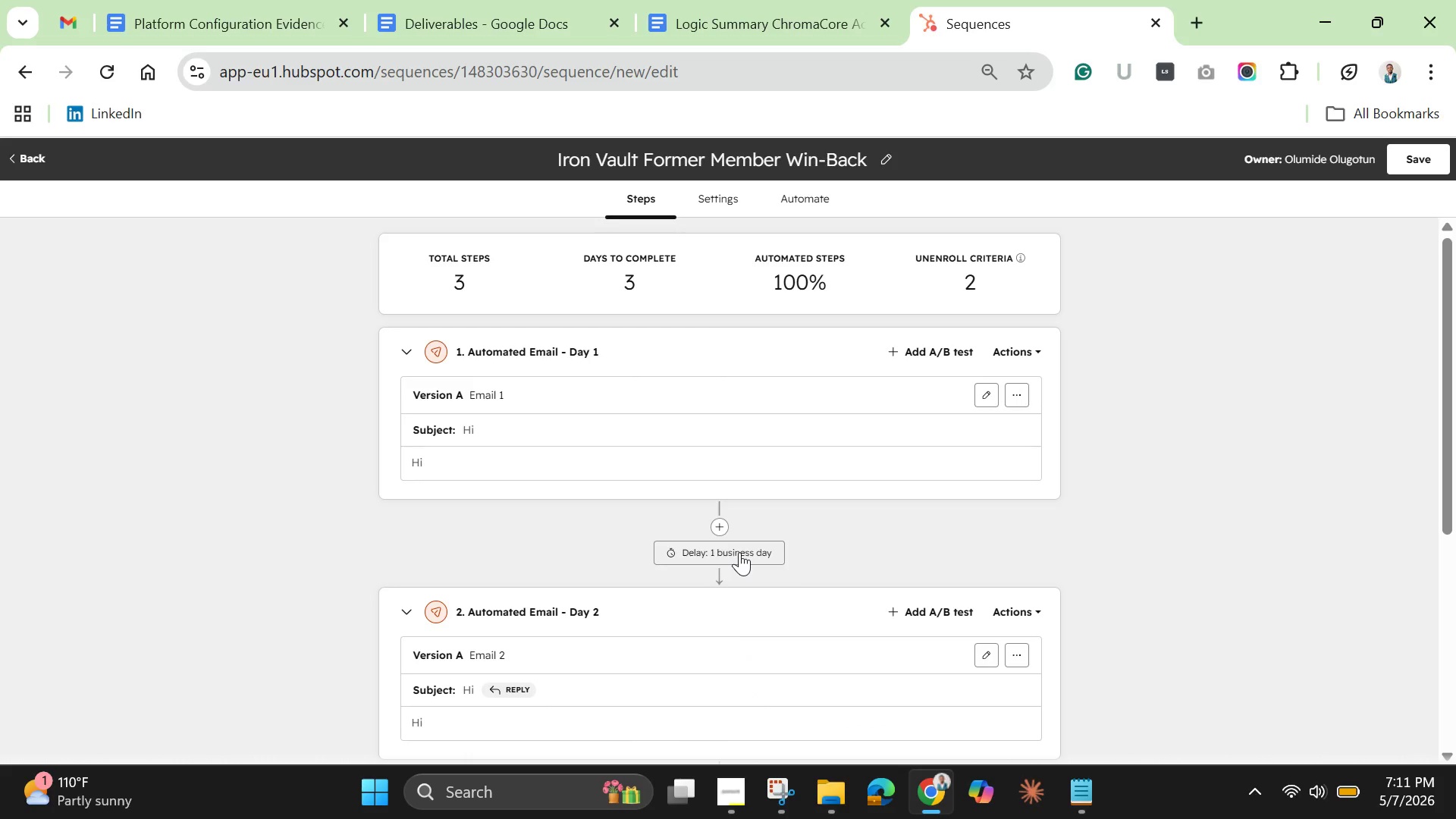 
left_click([739, 552])
 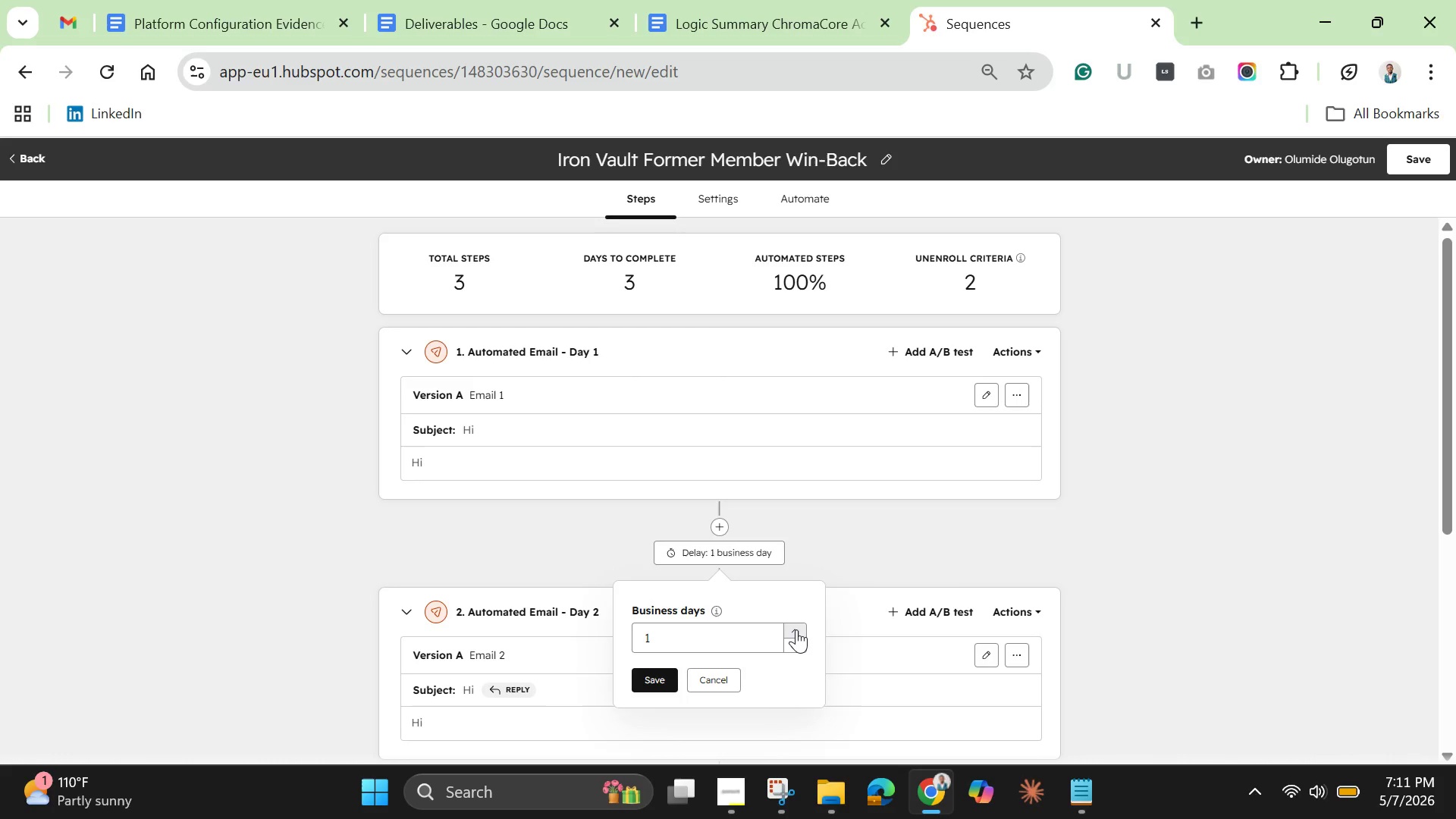 
double_click([796, 629])
 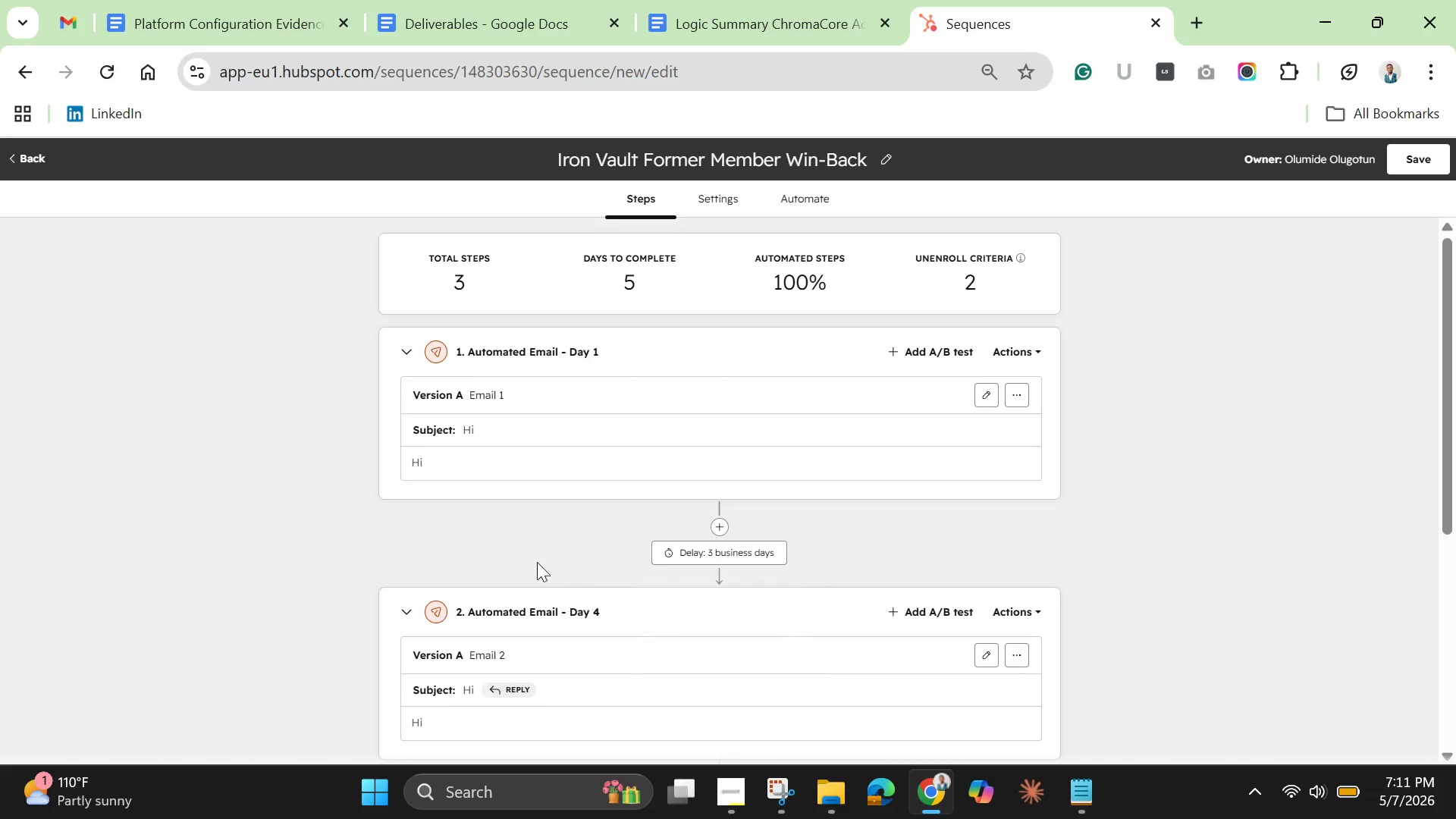 
scroll: coordinate [519, 547], scroll_direction: down, amount: 4.0
 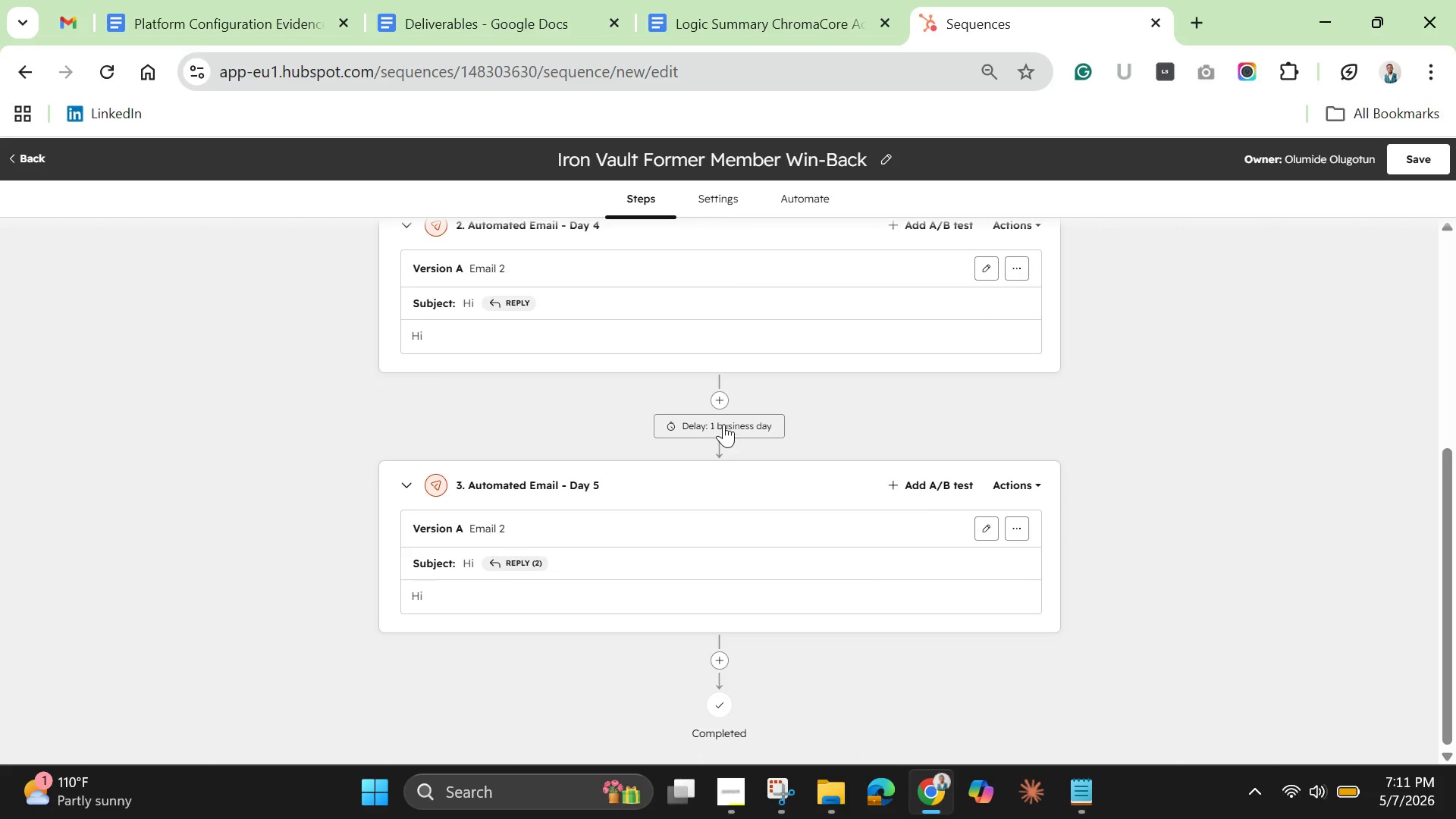 
left_click([723, 424])
 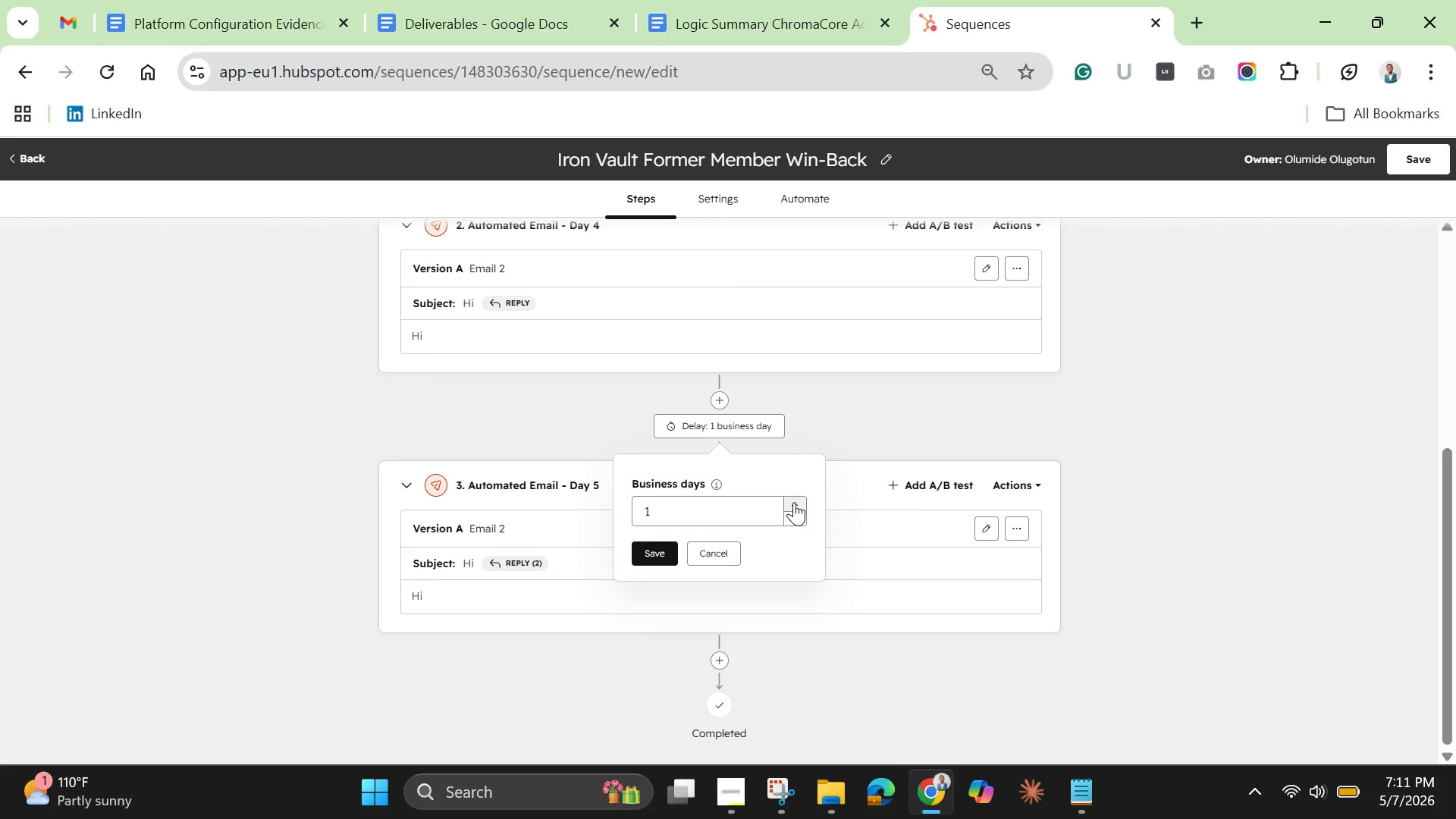 
left_click([794, 502])
 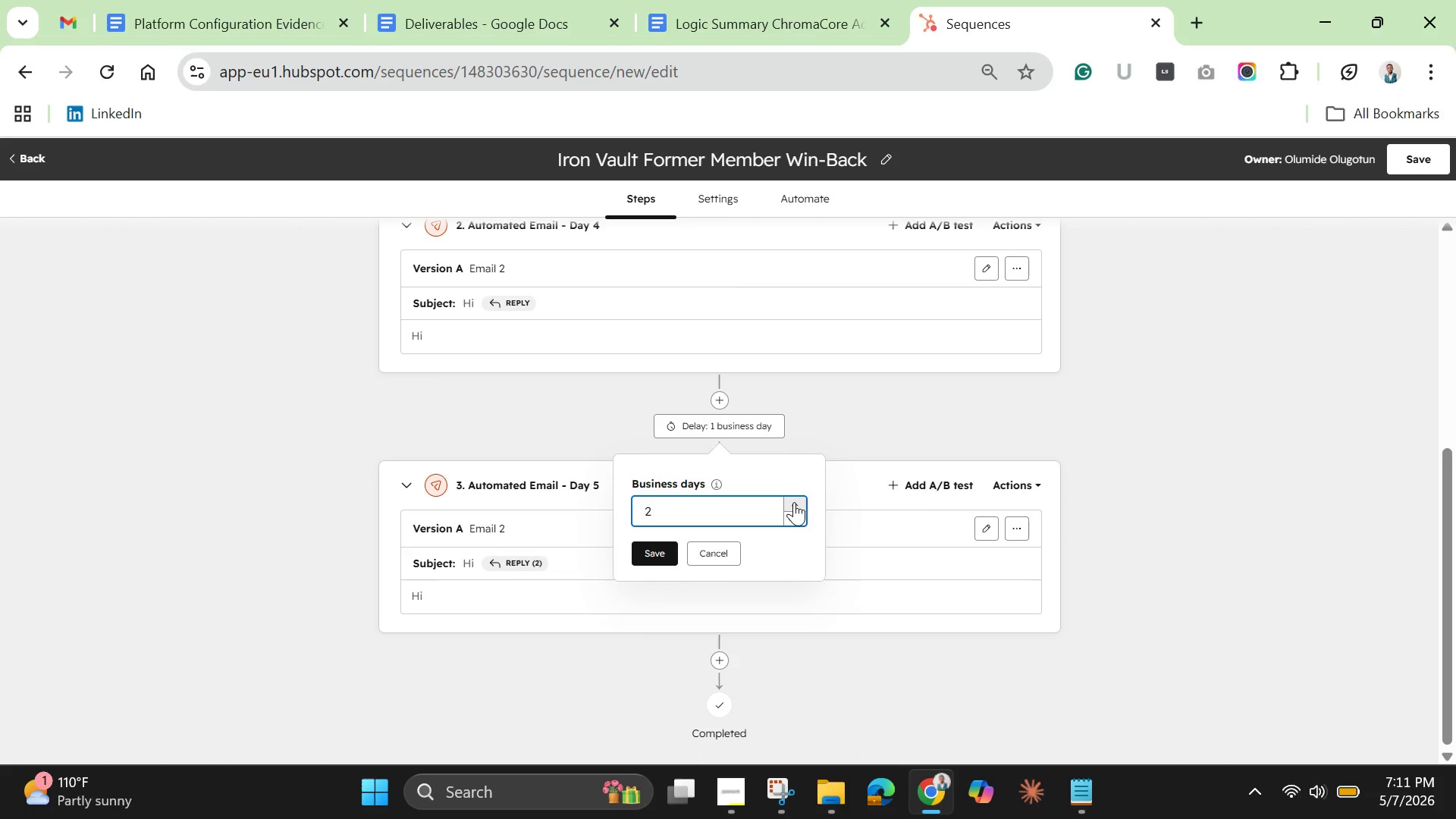 
left_click([794, 502])
 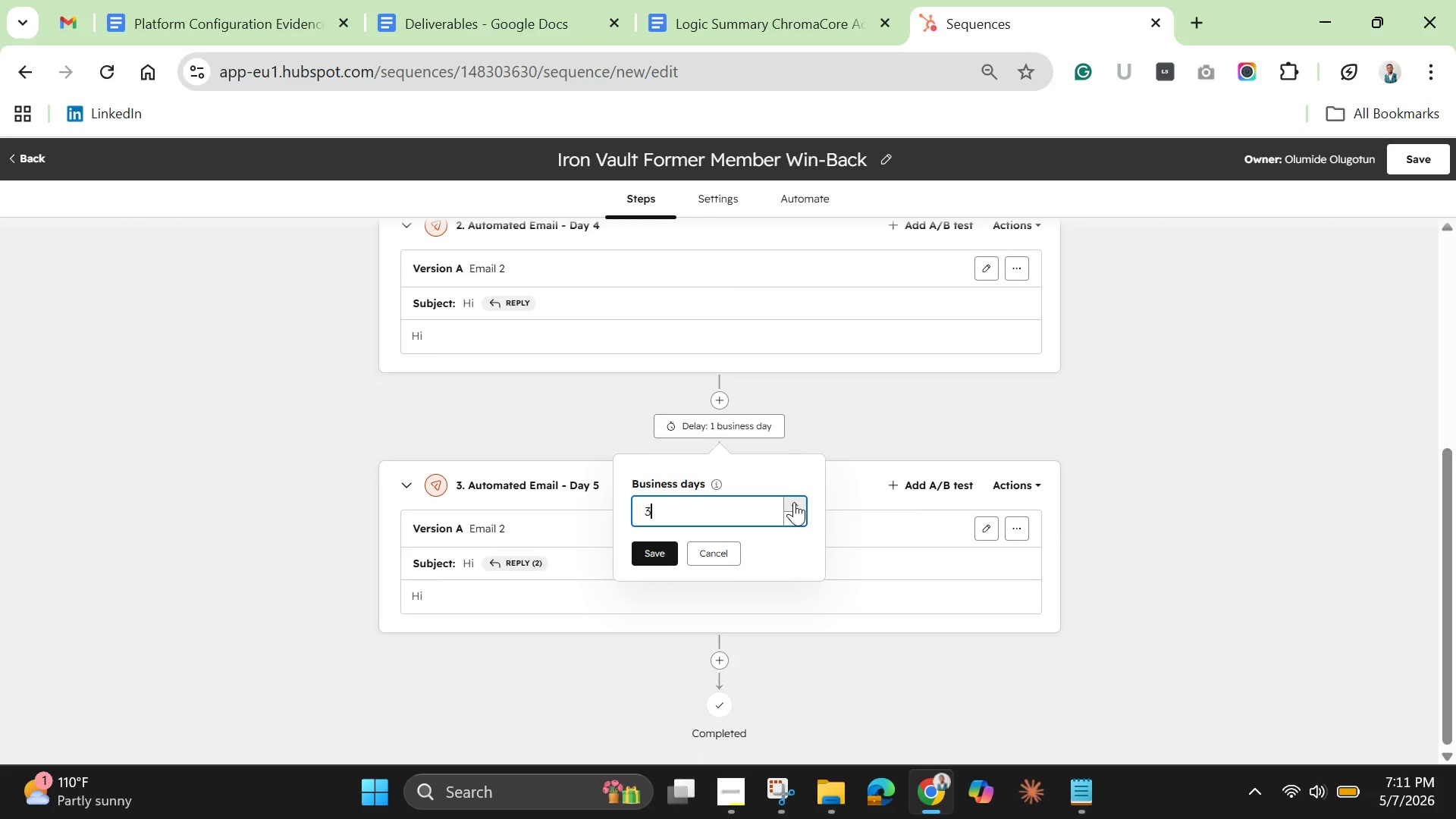 
left_click([794, 502])
 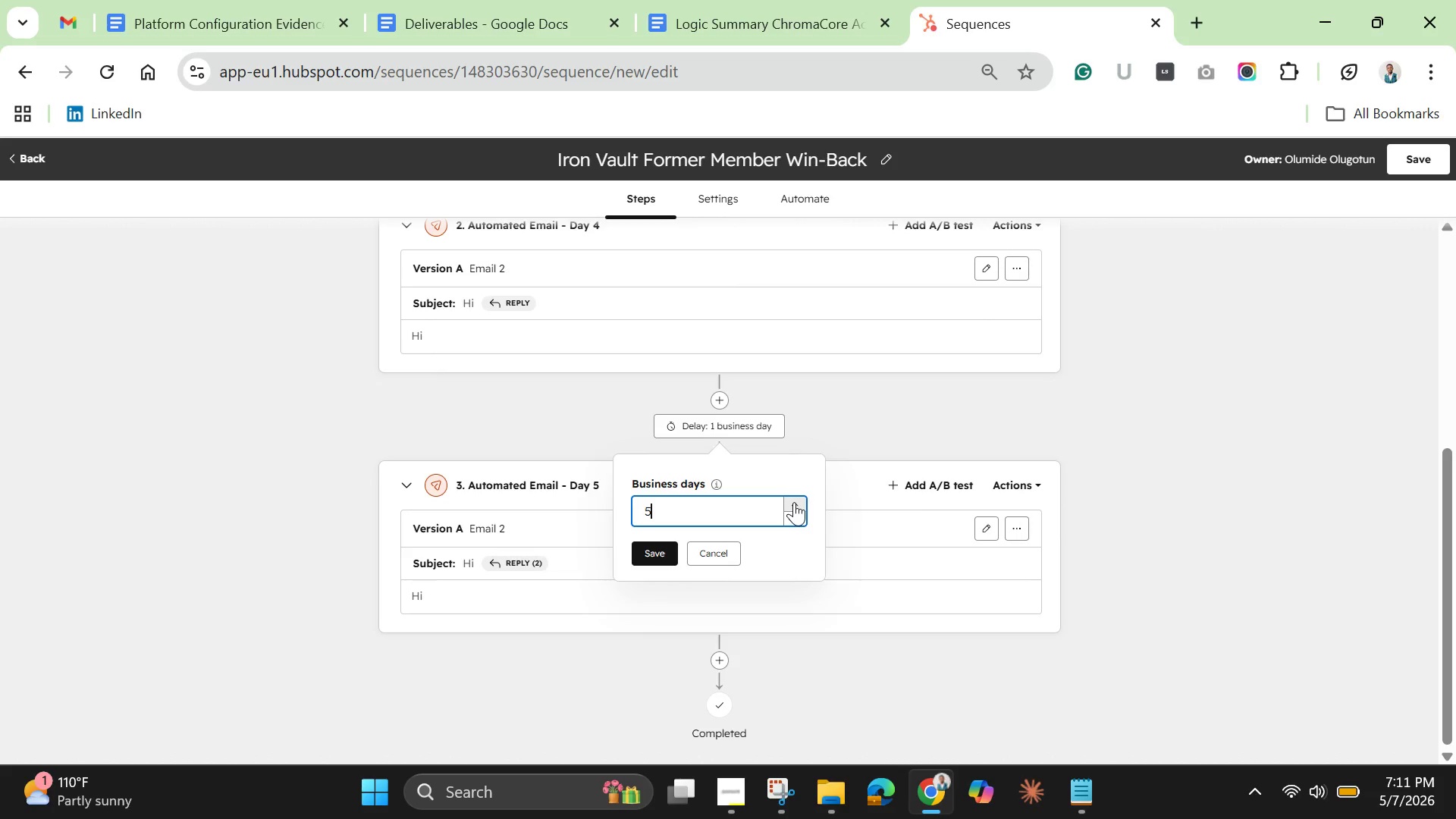 
double_click([794, 502])
 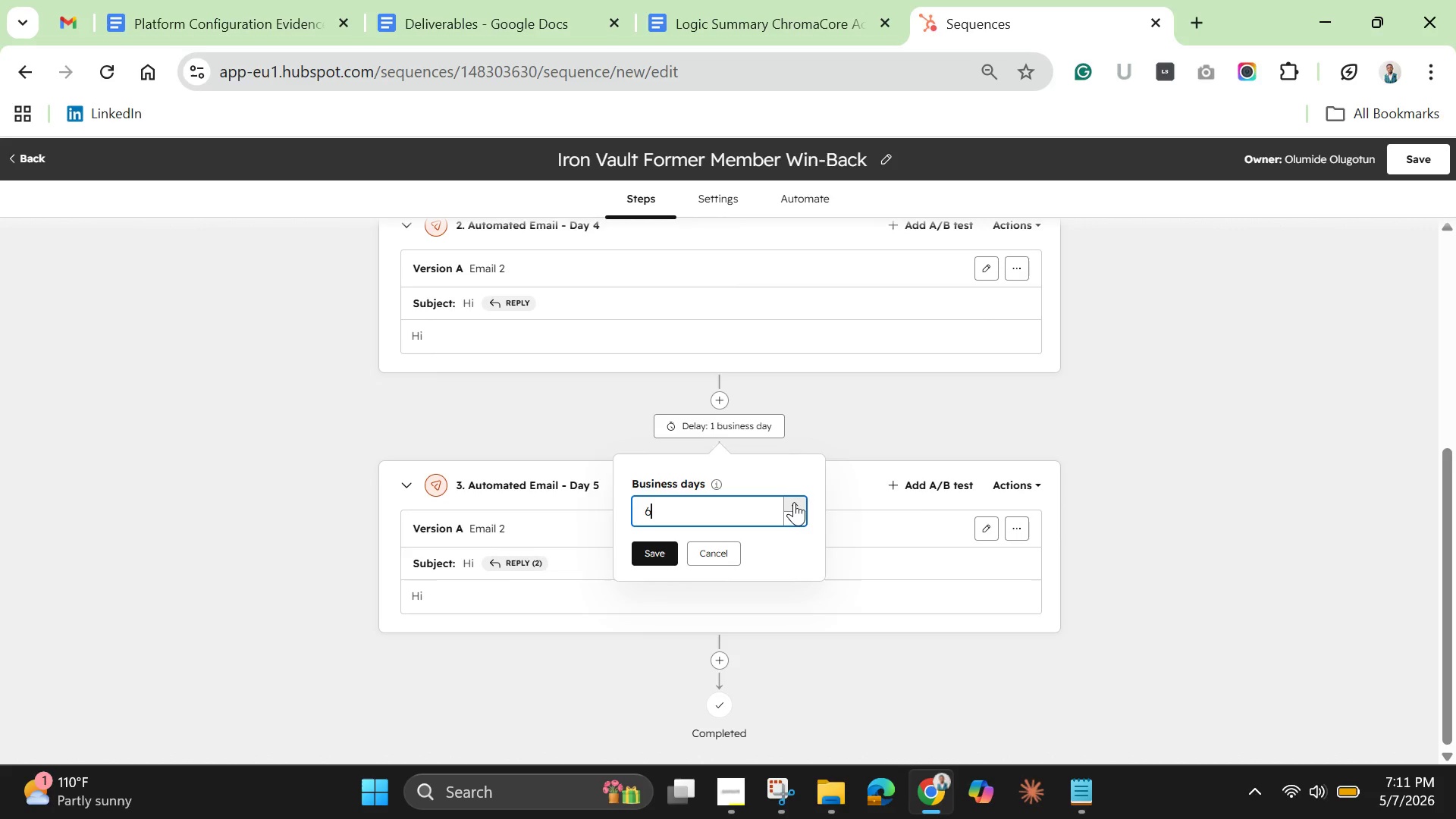 
left_click([794, 502])
 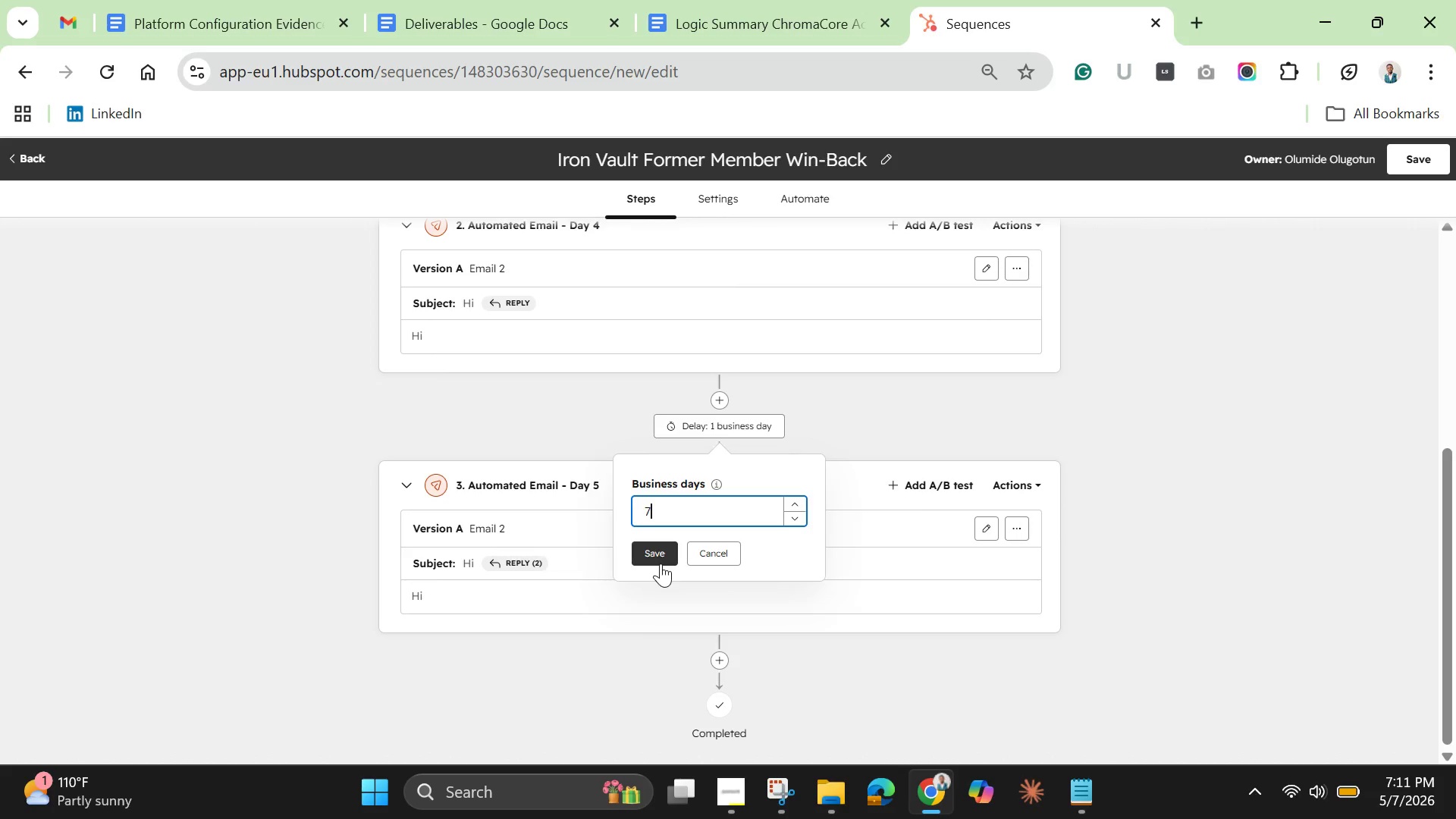 
left_click([659, 557])
 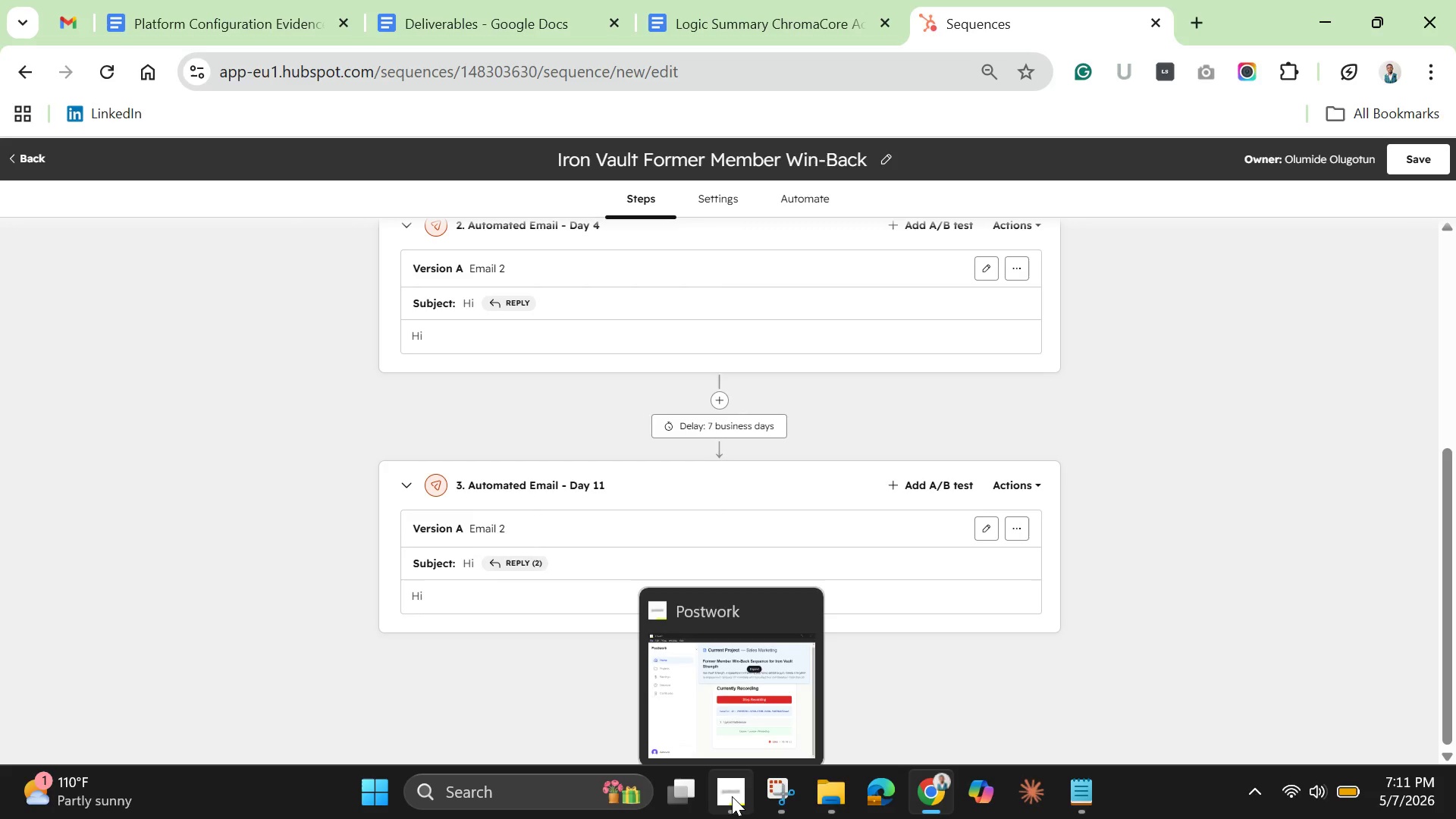 
left_click([734, 793])